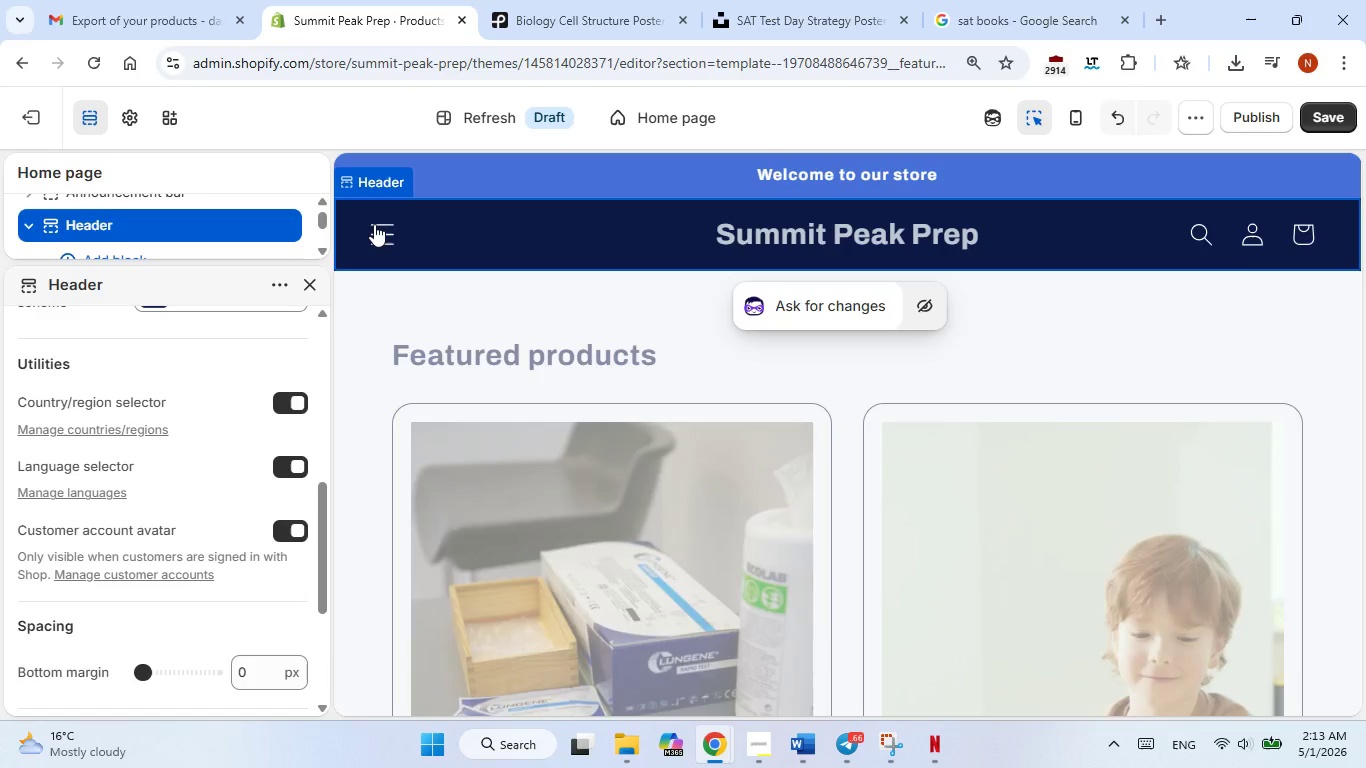 
double_click([374, 224])
 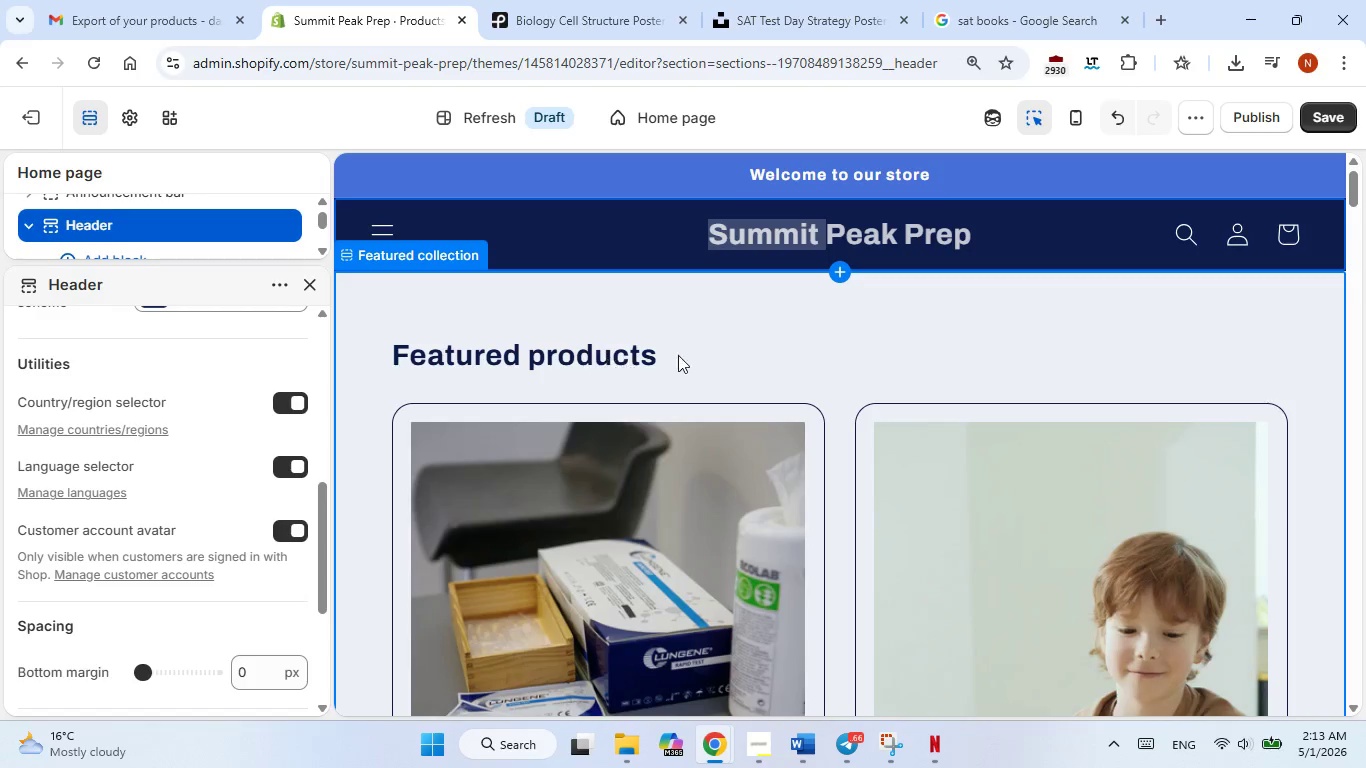 
scroll: coordinate [751, 368], scroll_direction: down, amount: 29.0
 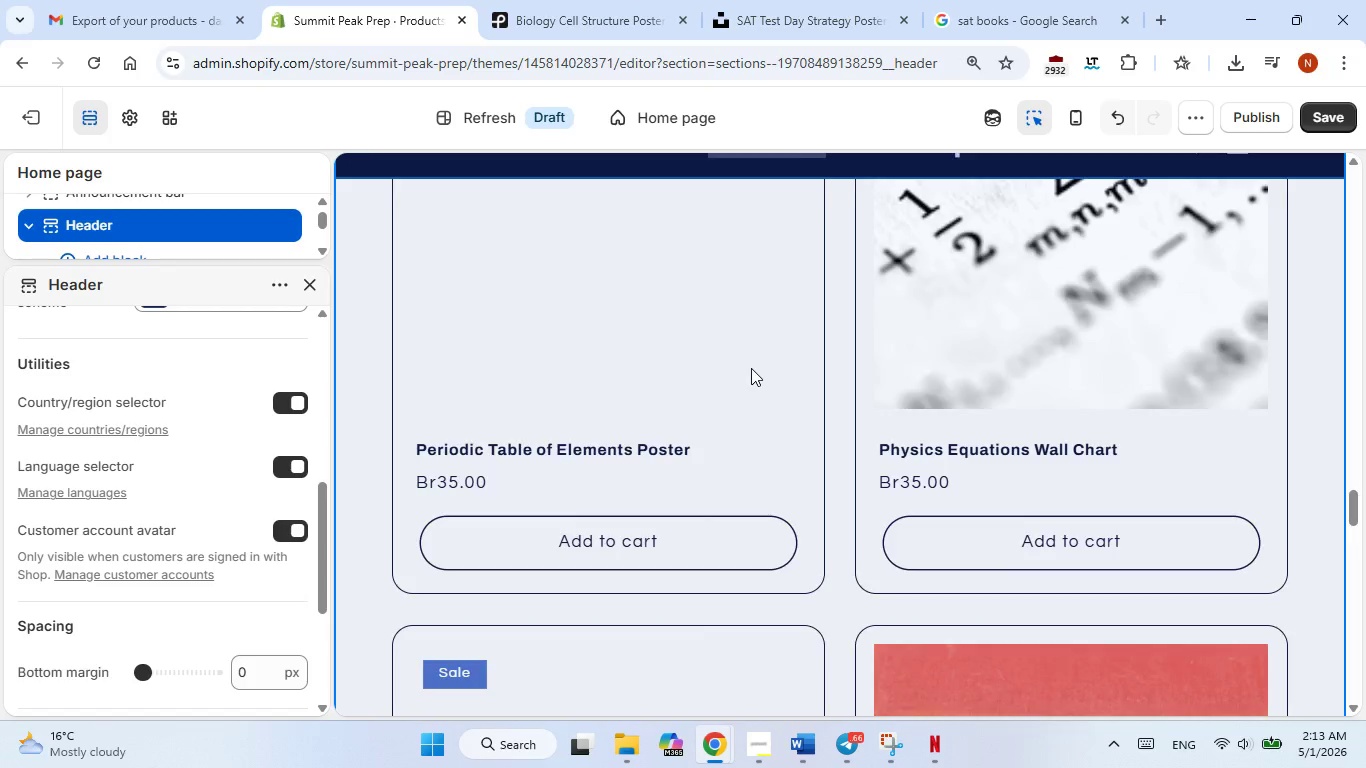 
scroll: coordinate [751, 368], scroll_direction: up, amount: 41.0
 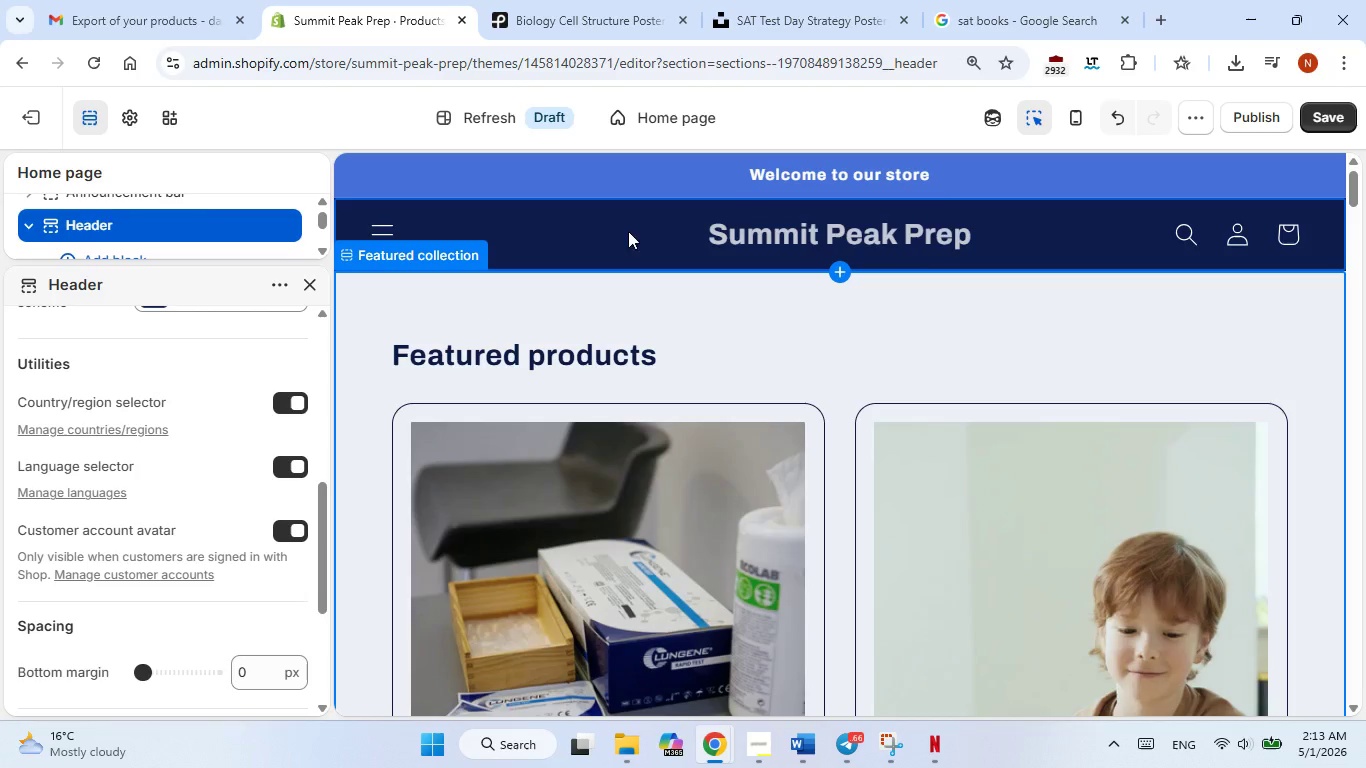 
left_click([444, 315])
 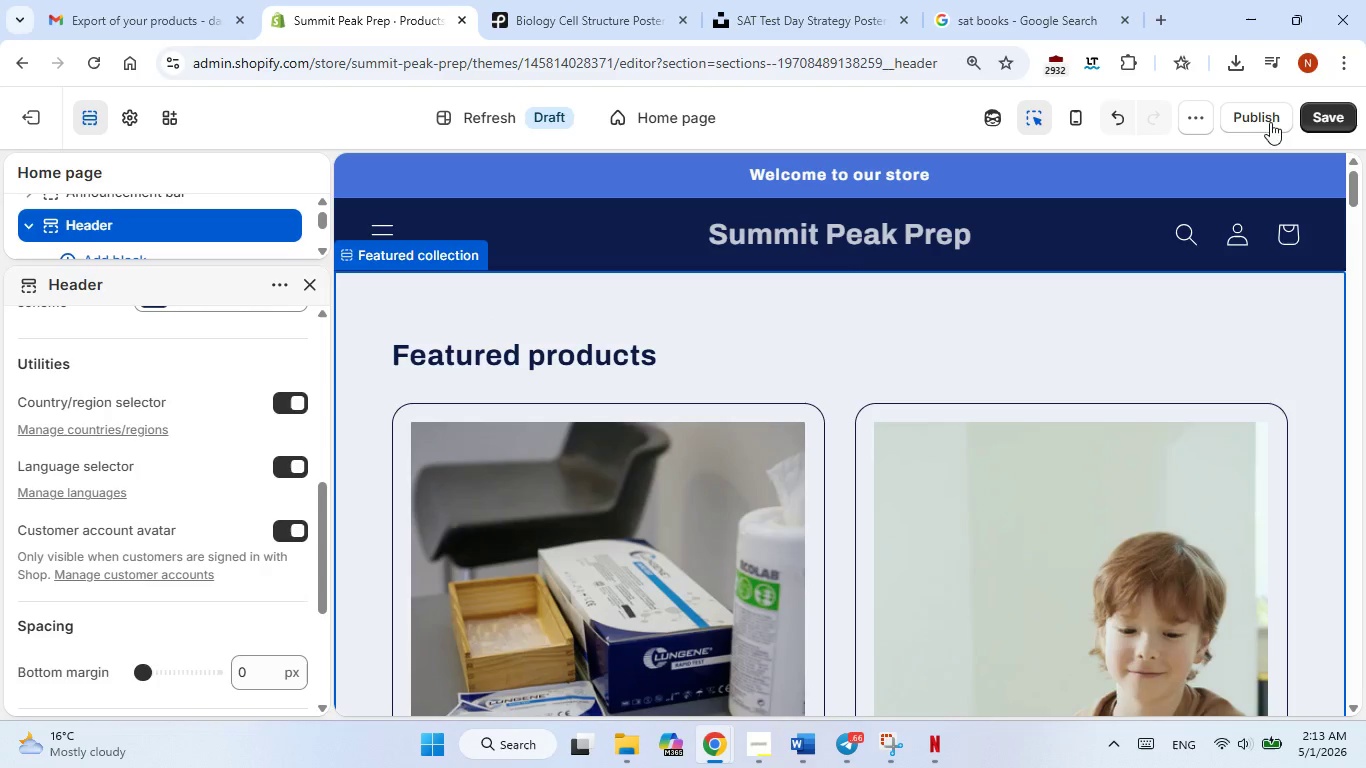 
left_click([1270, 122])
 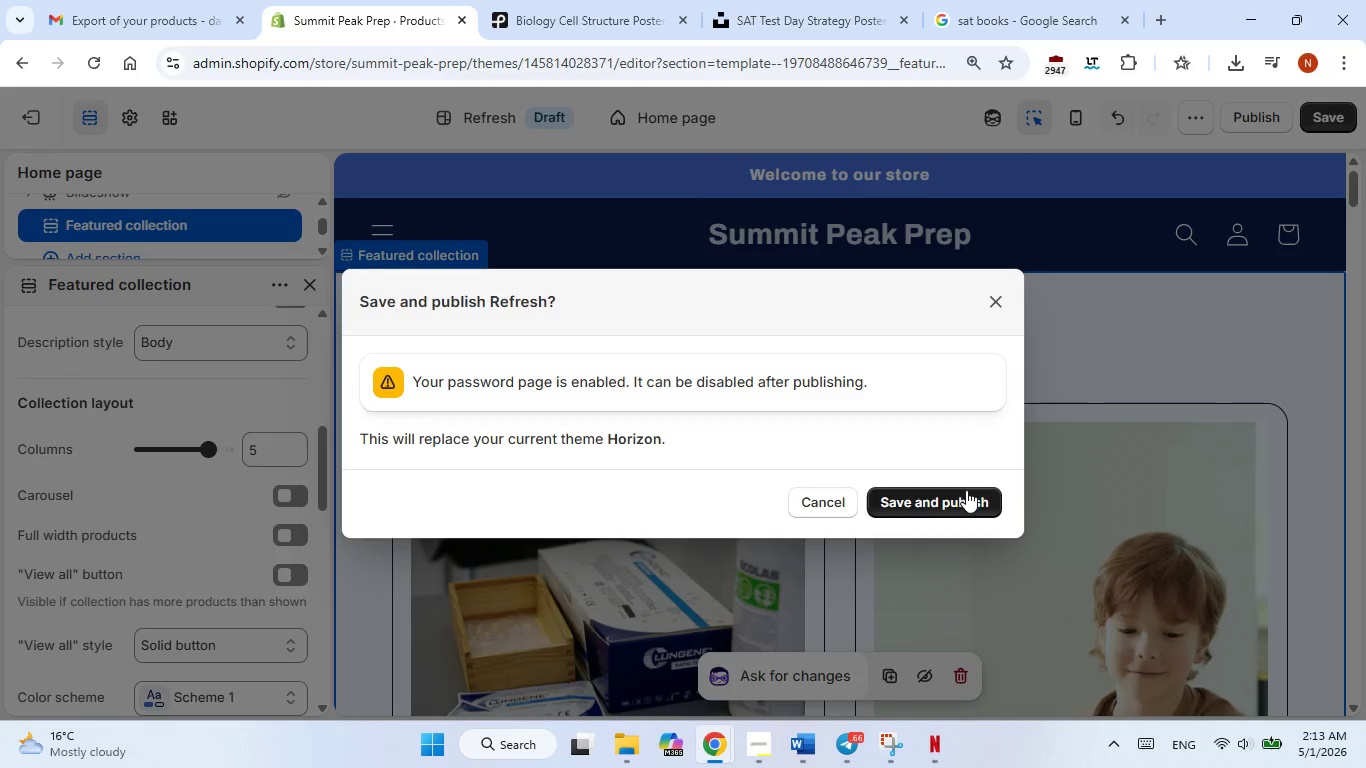 
left_click([963, 492])
 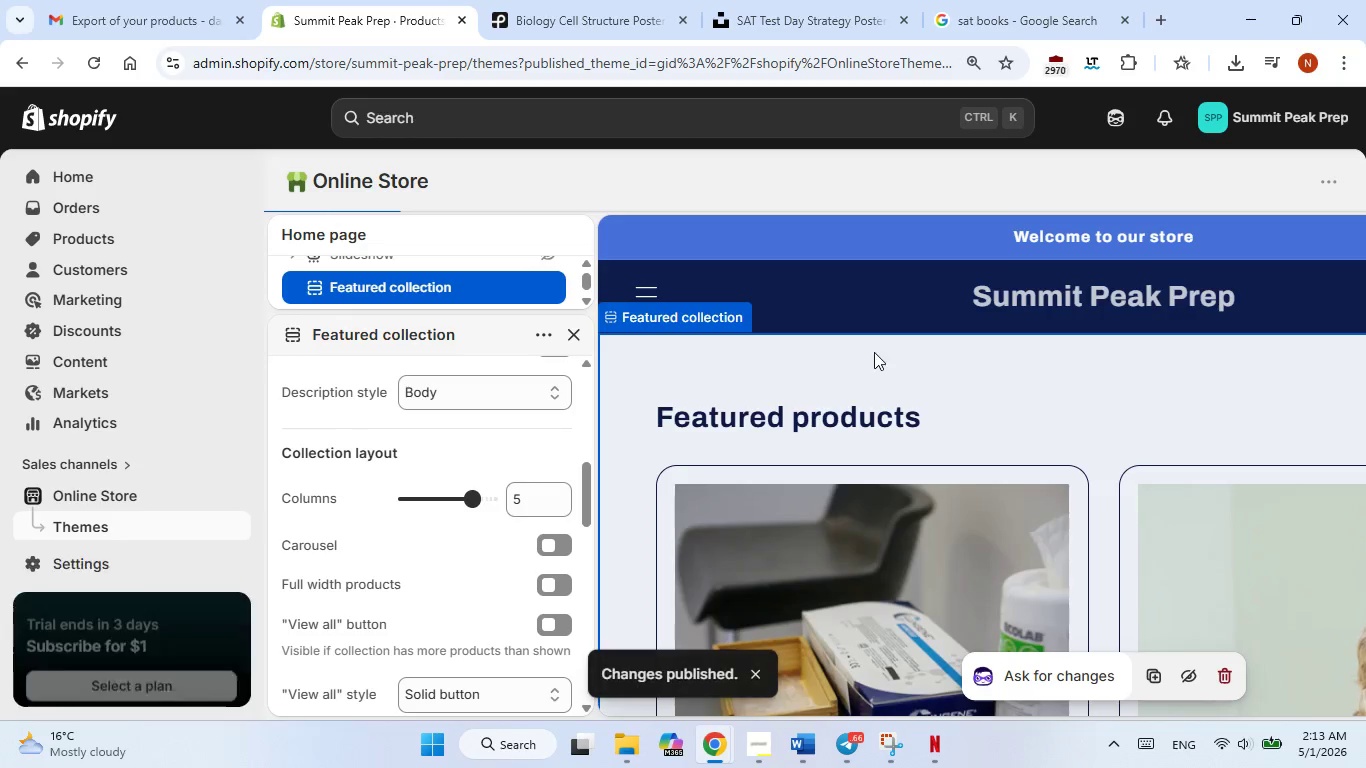 
wait(8.5)
 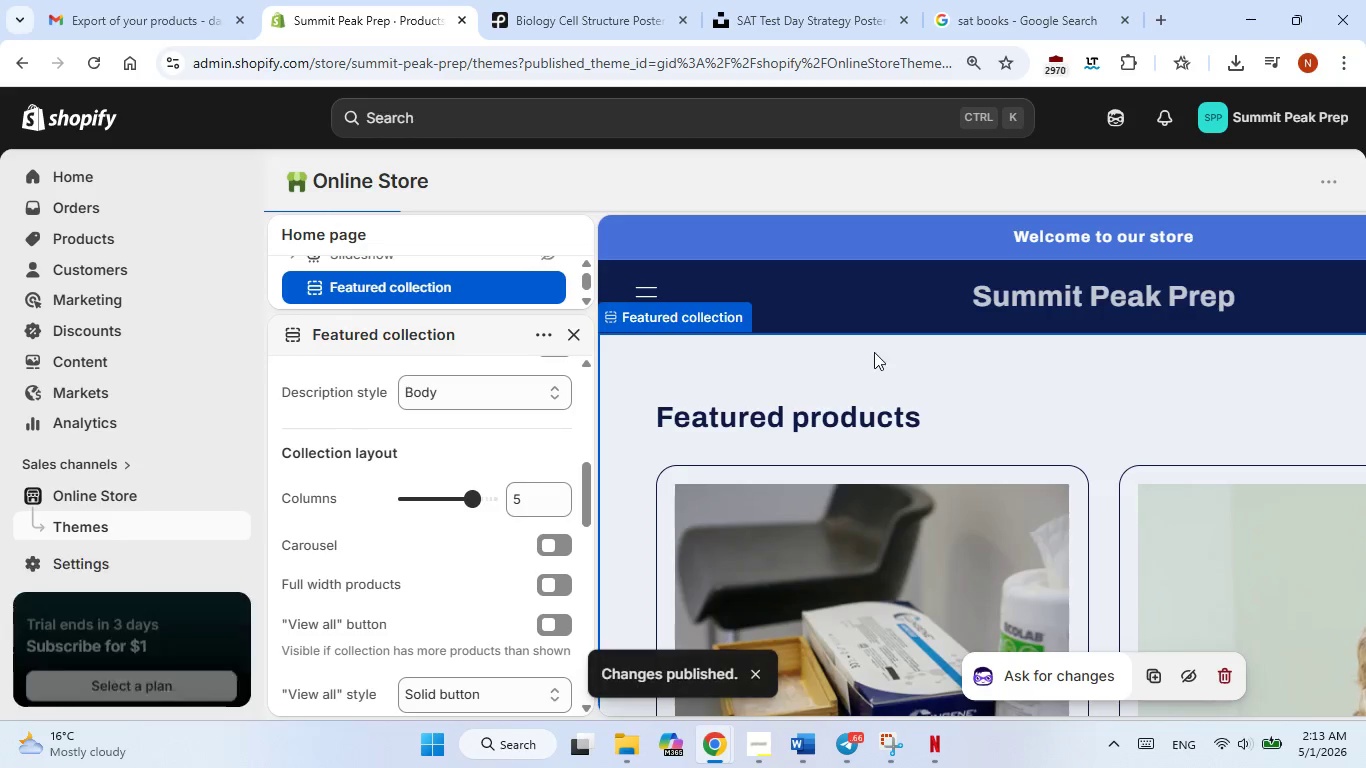 
left_click([1128, 621])
 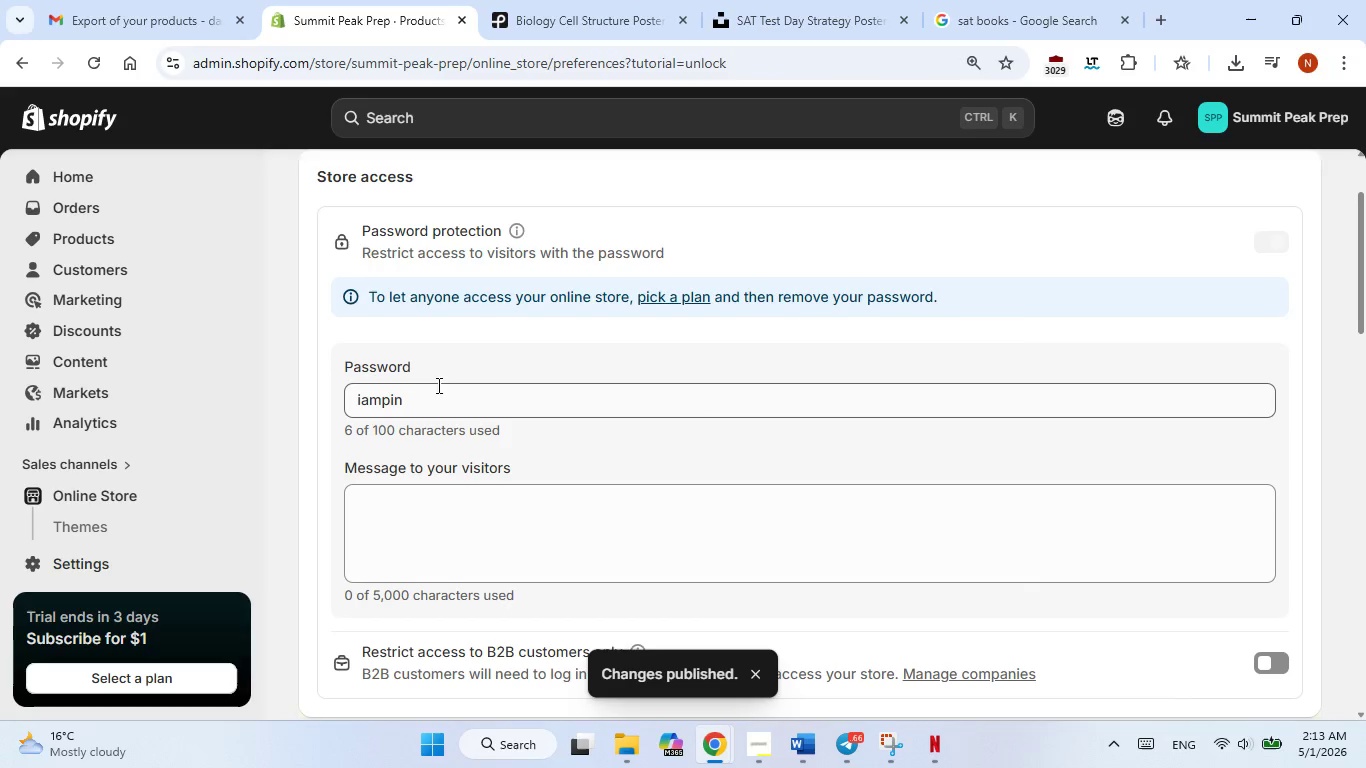 
double_click([435, 391])
 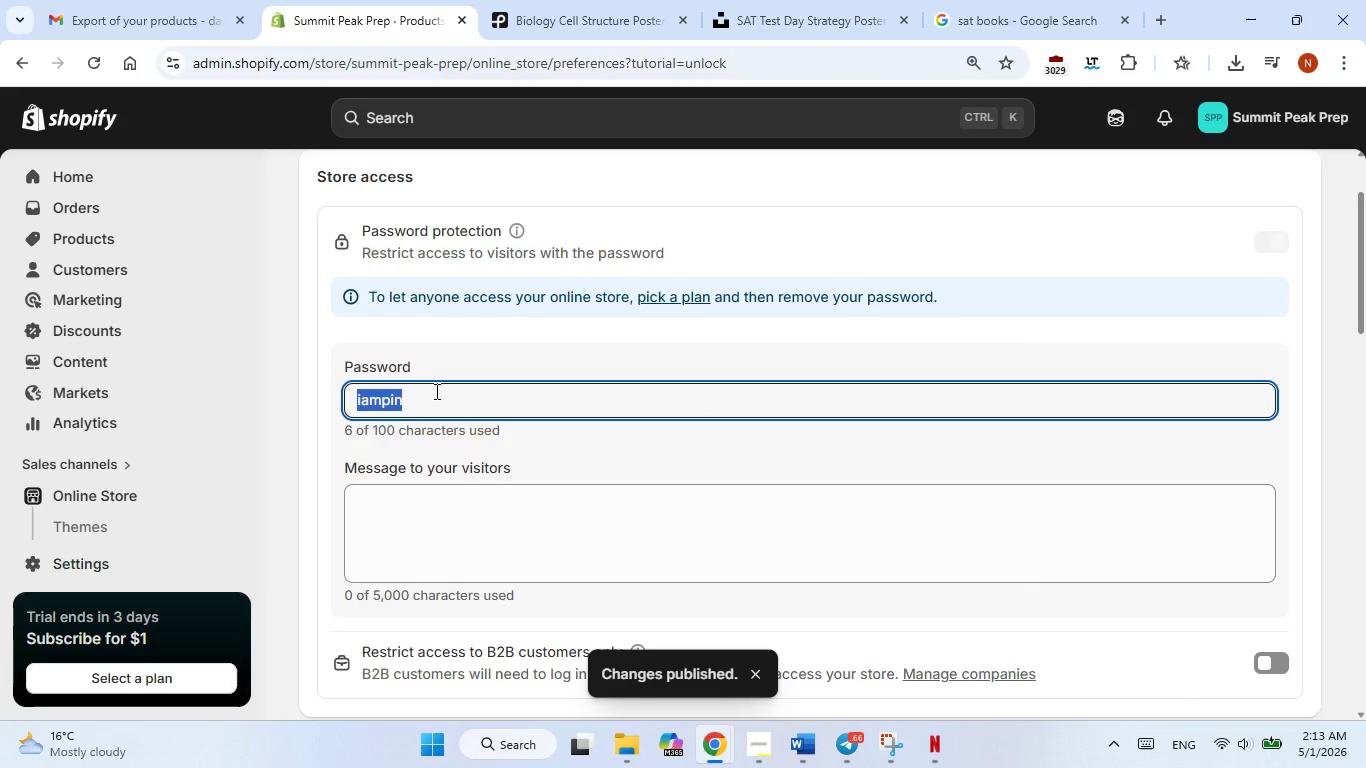 
triple_click([435, 391])
 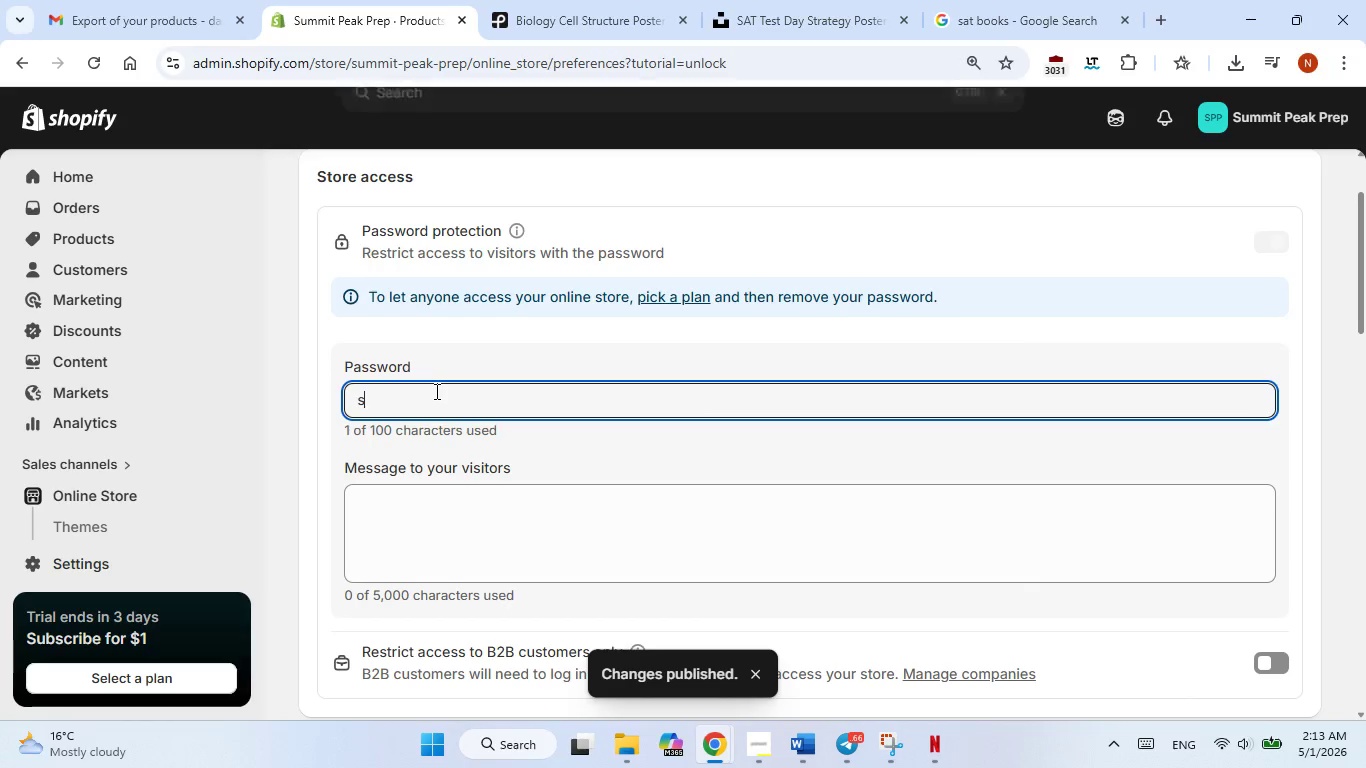 
type(shopify)
 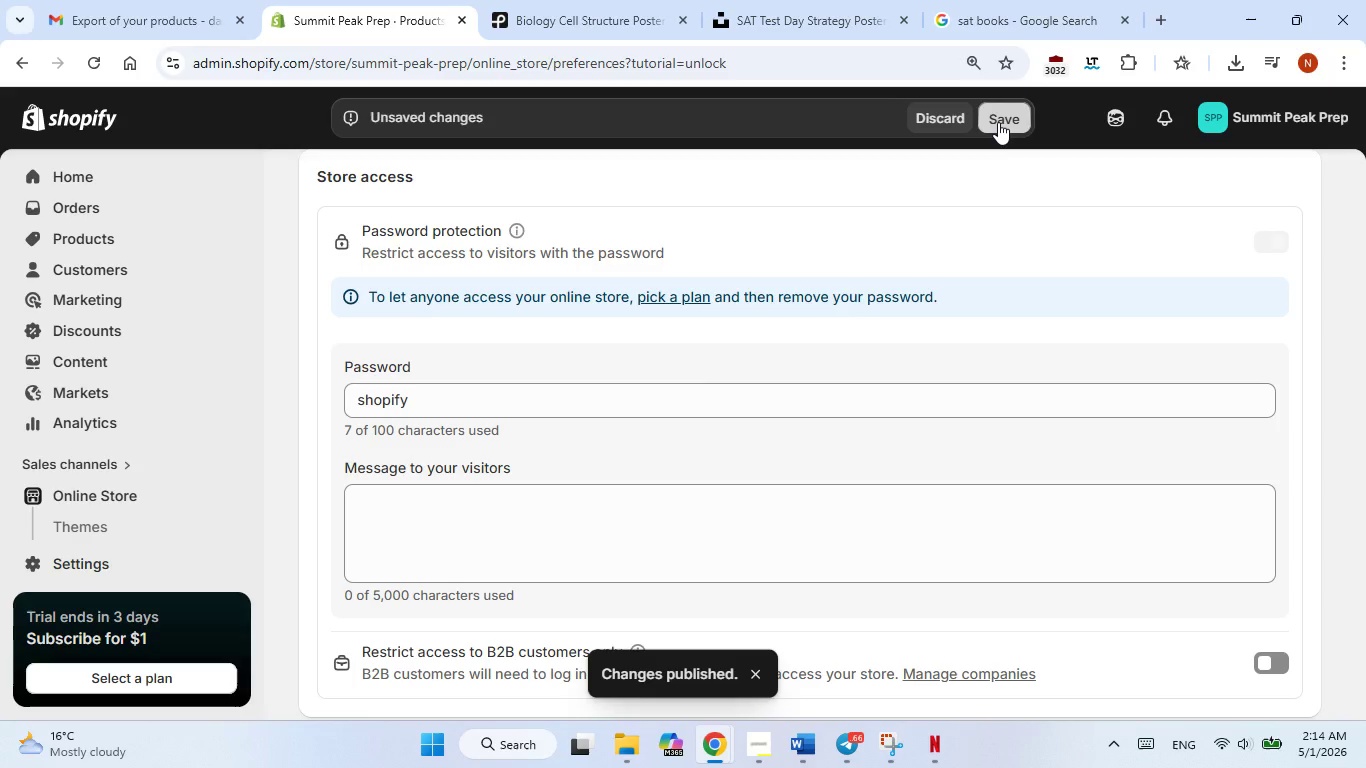 
left_click([998, 122])
 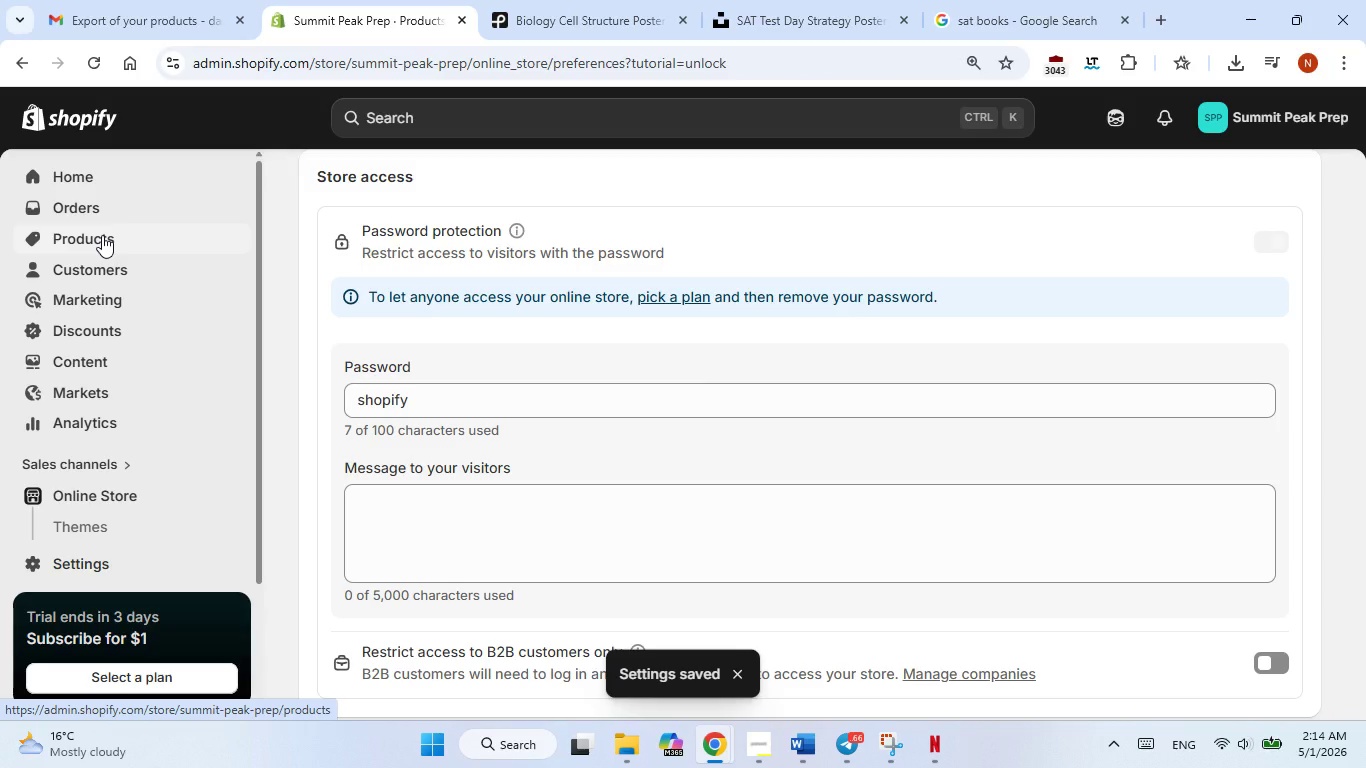 
left_click([102, 235])
 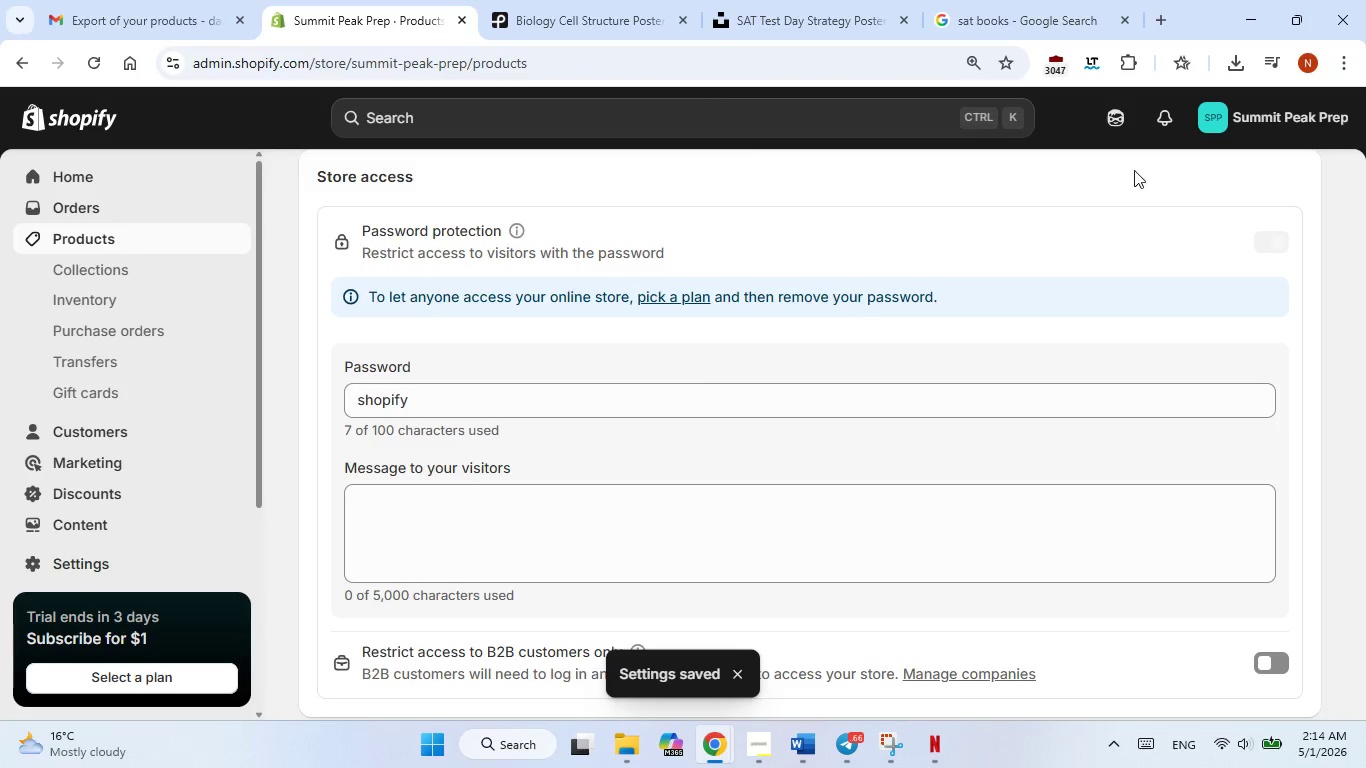 
mouse_move([1092, 203])
 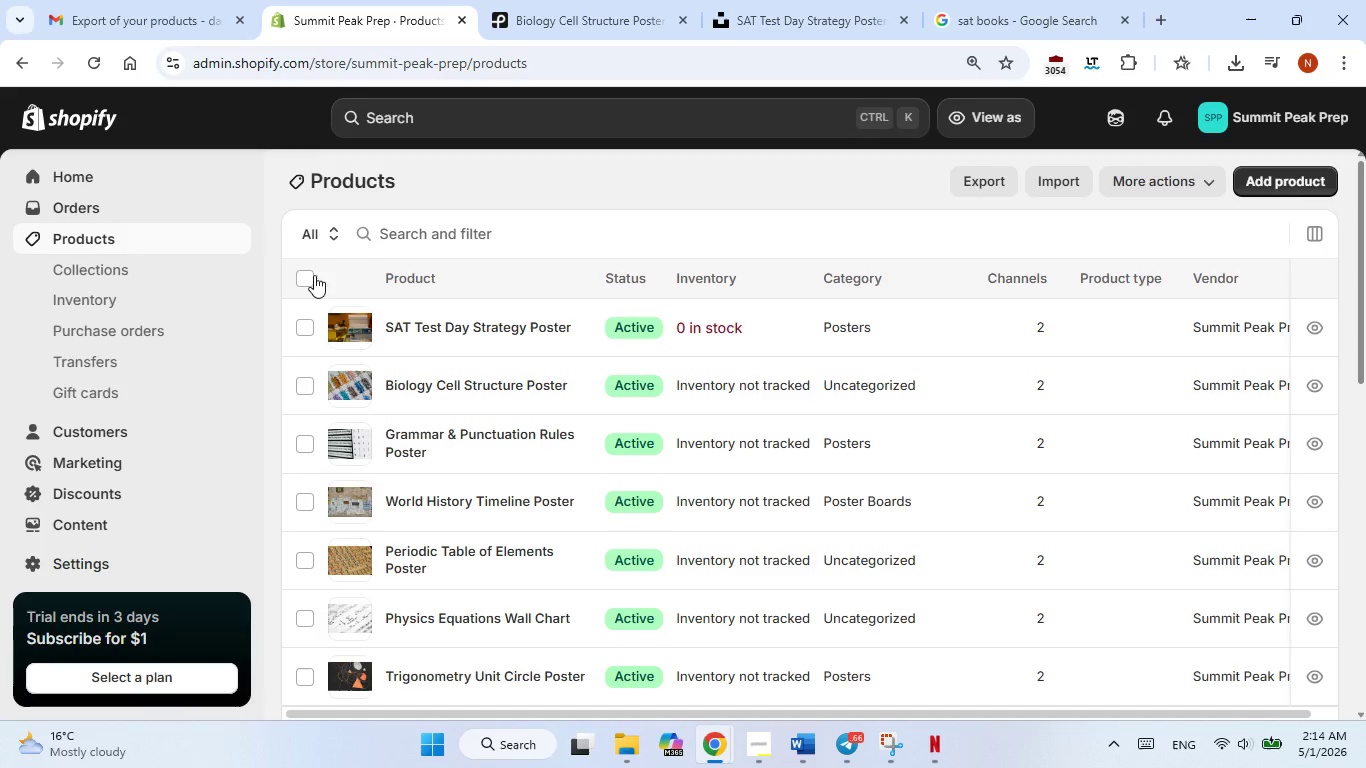 
left_click([307, 281])
 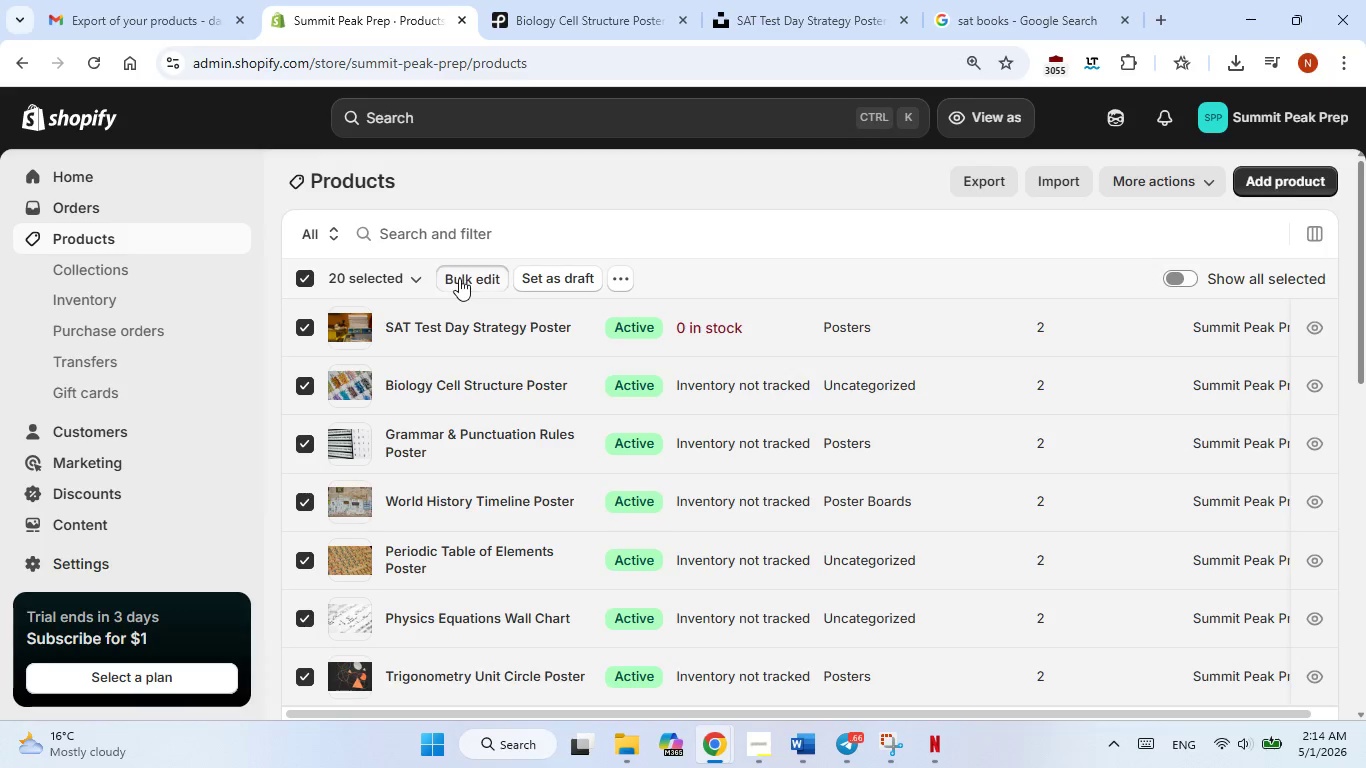 
left_click([459, 278])
 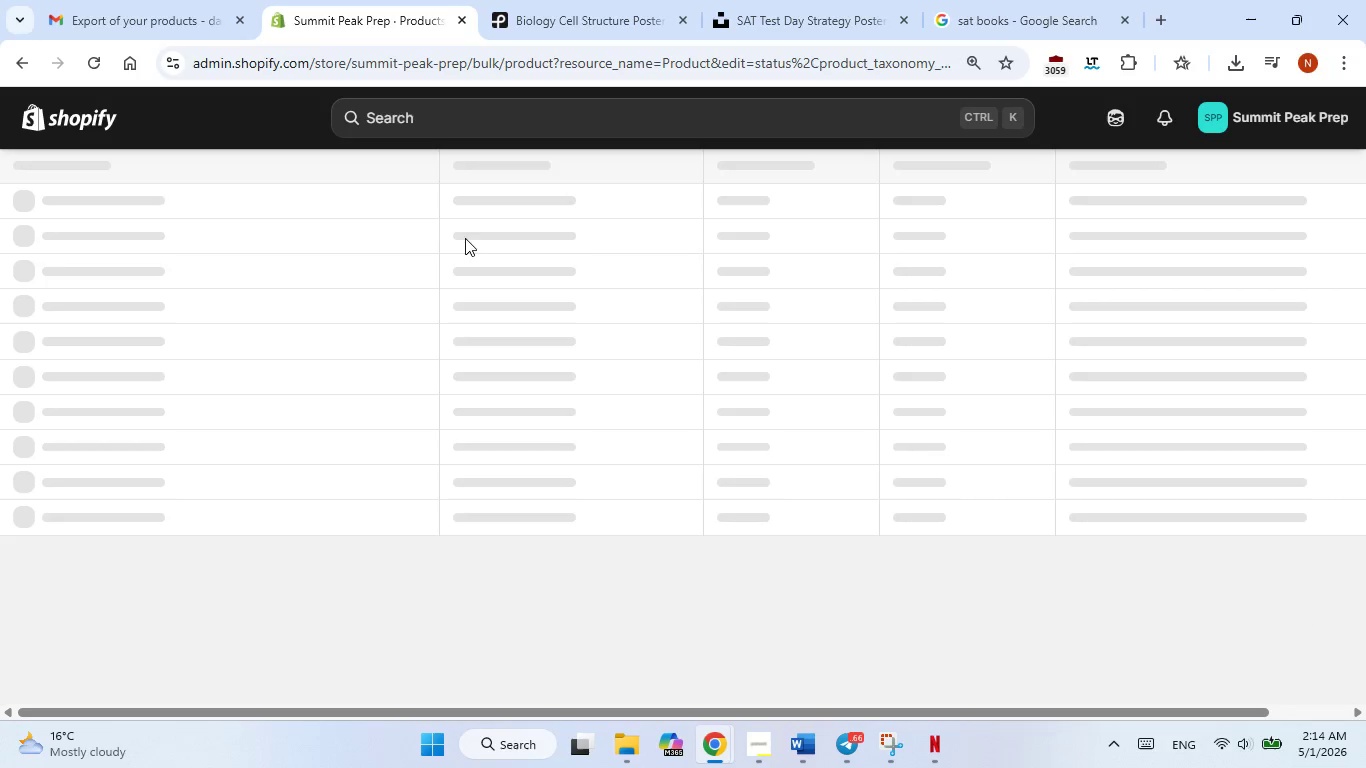 
mouse_move([491, 212])
 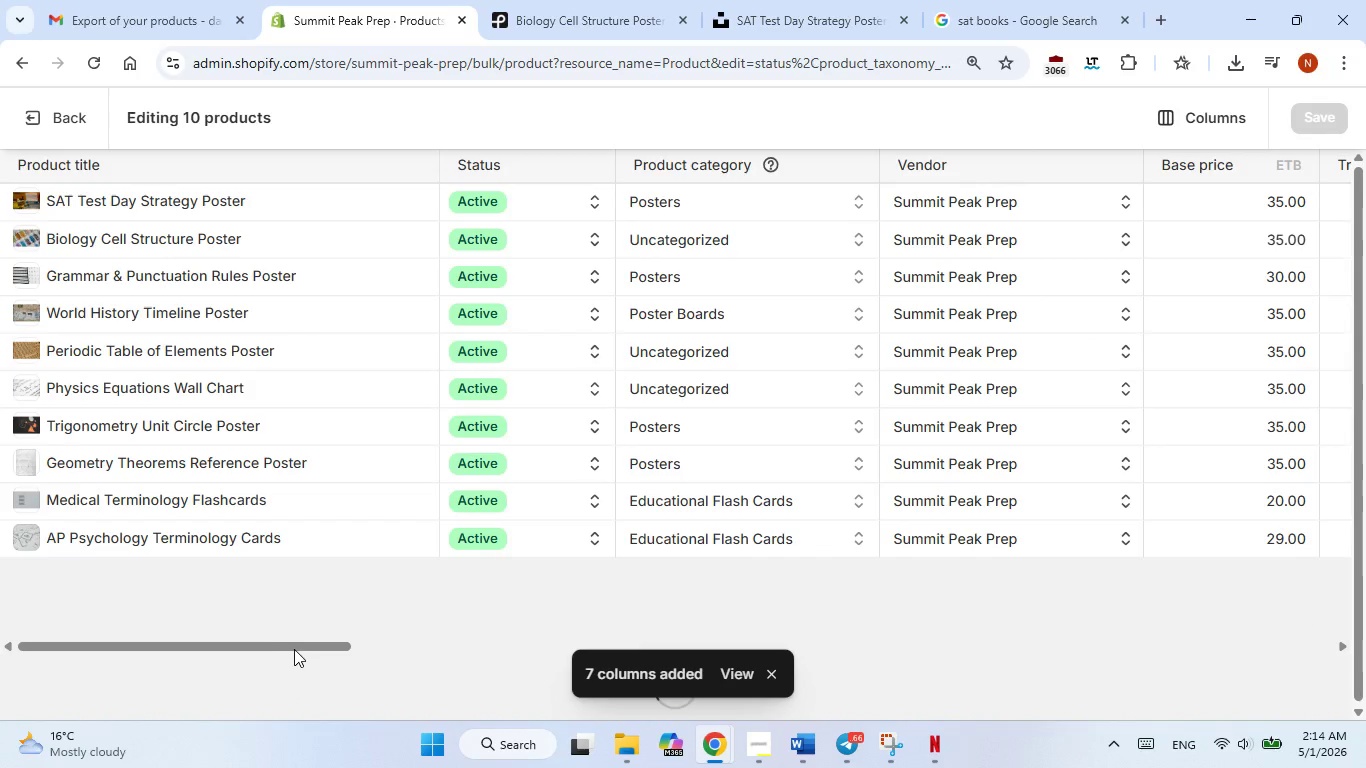 
left_click_drag(start_coordinate=[295, 649], to_coordinate=[359, 648])
 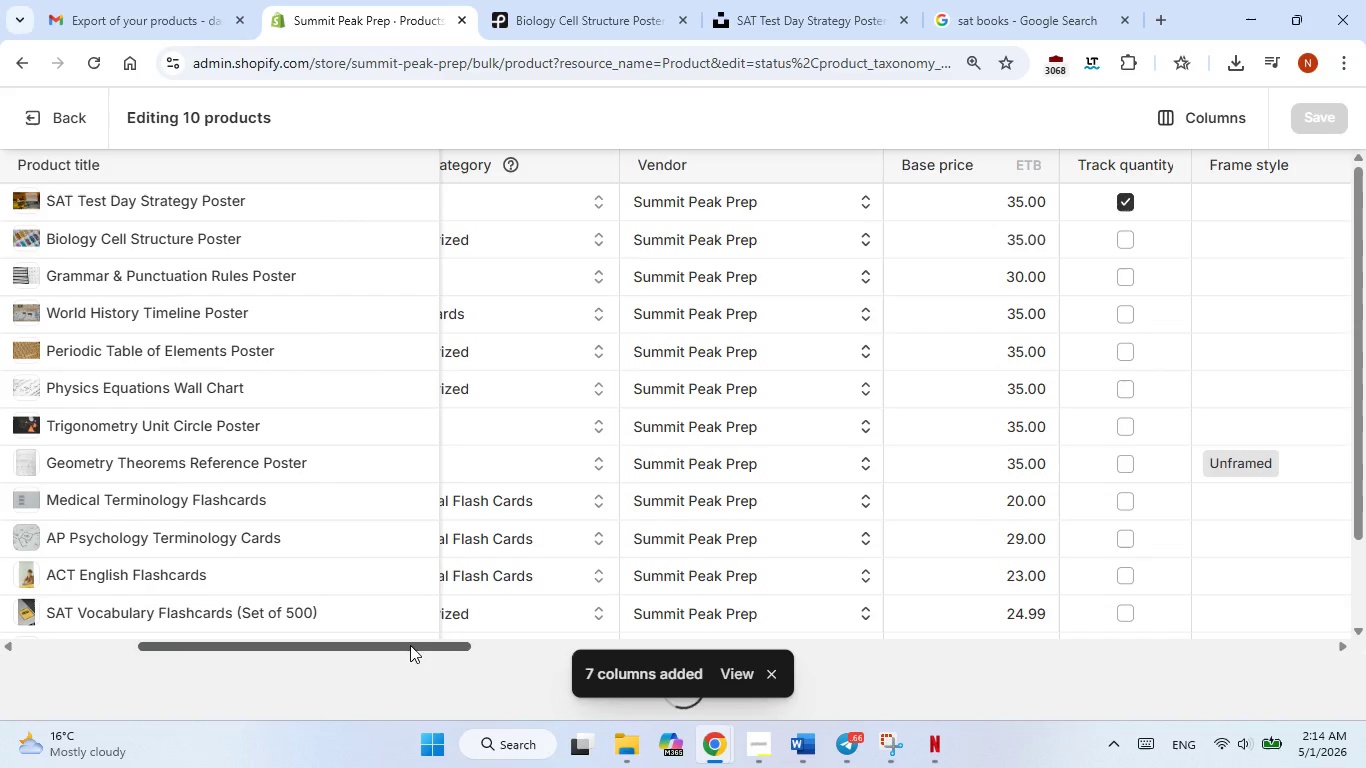 
left_click_drag(start_coordinate=[352, 646], to_coordinate=[478, 645])
 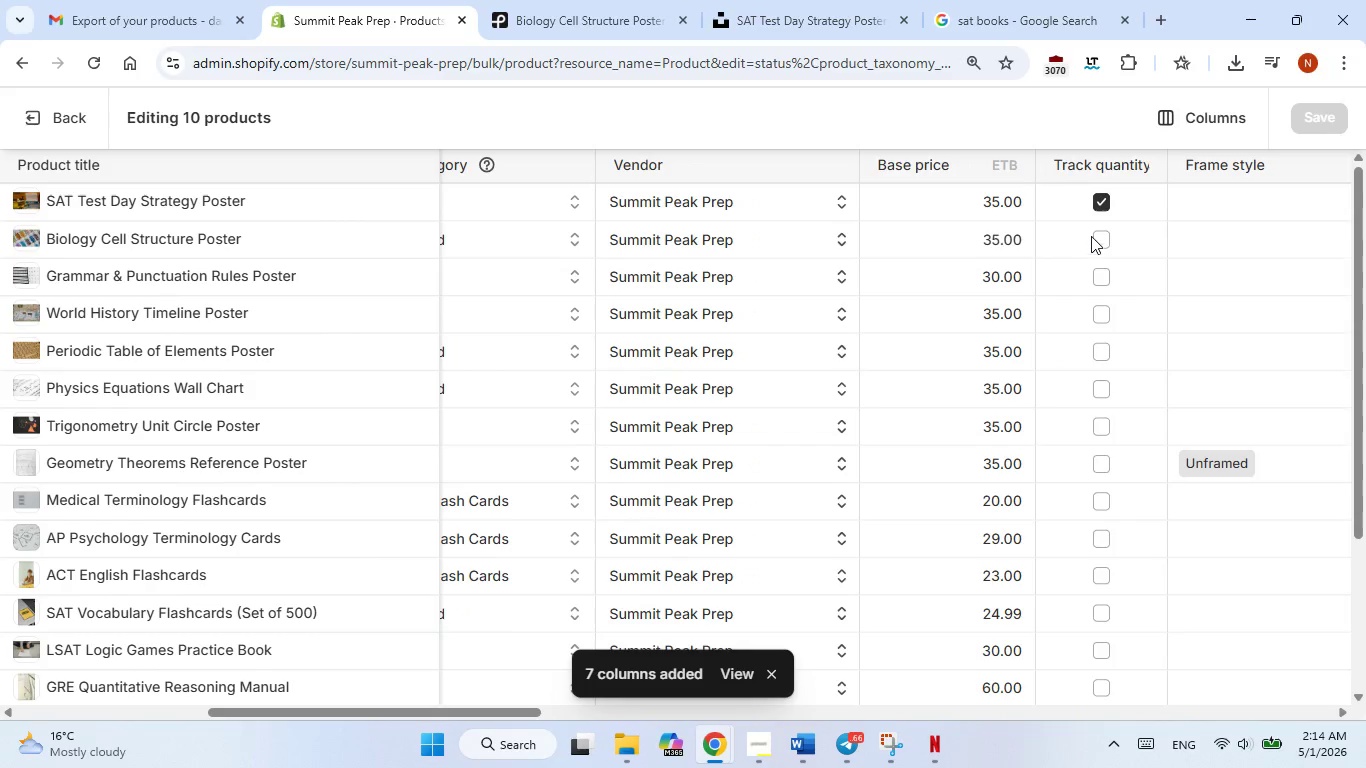 
left_click([1093, 235])
 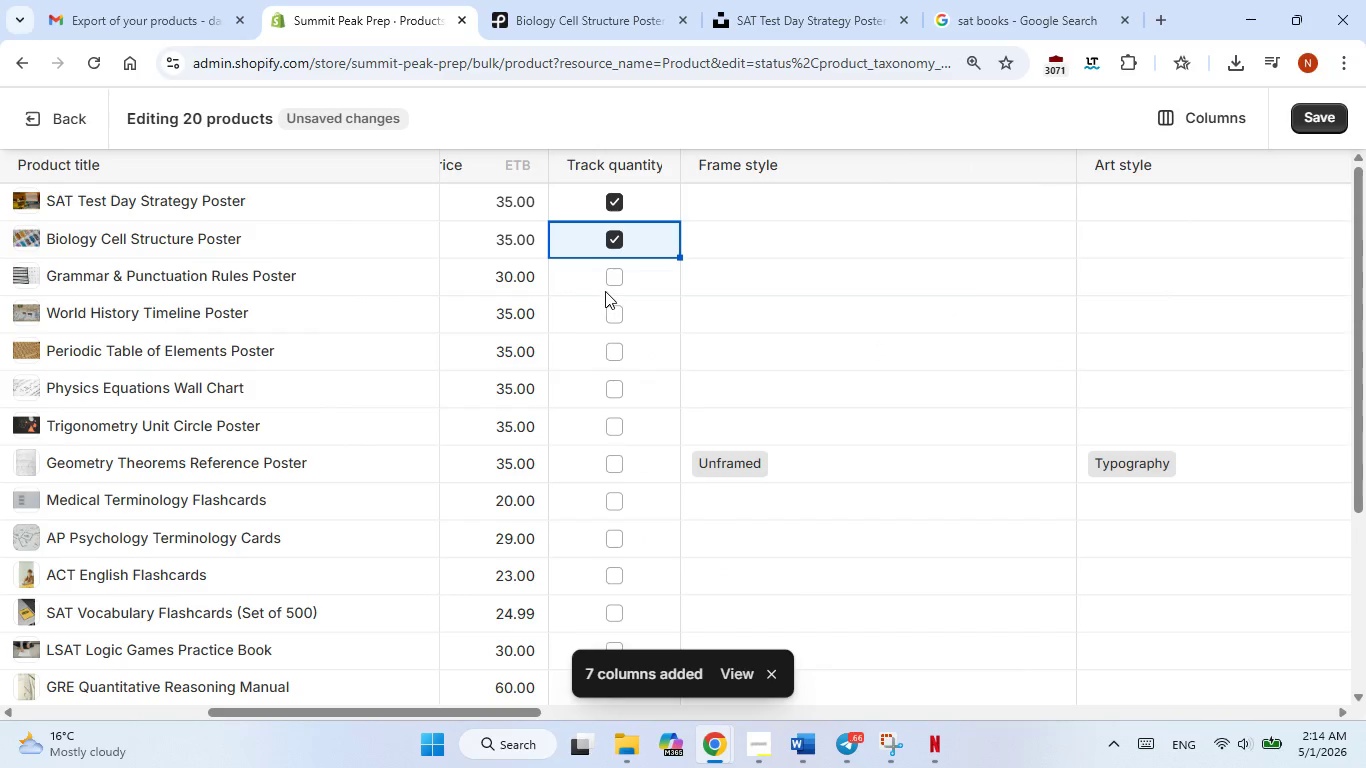 
left_click([605, 290])
 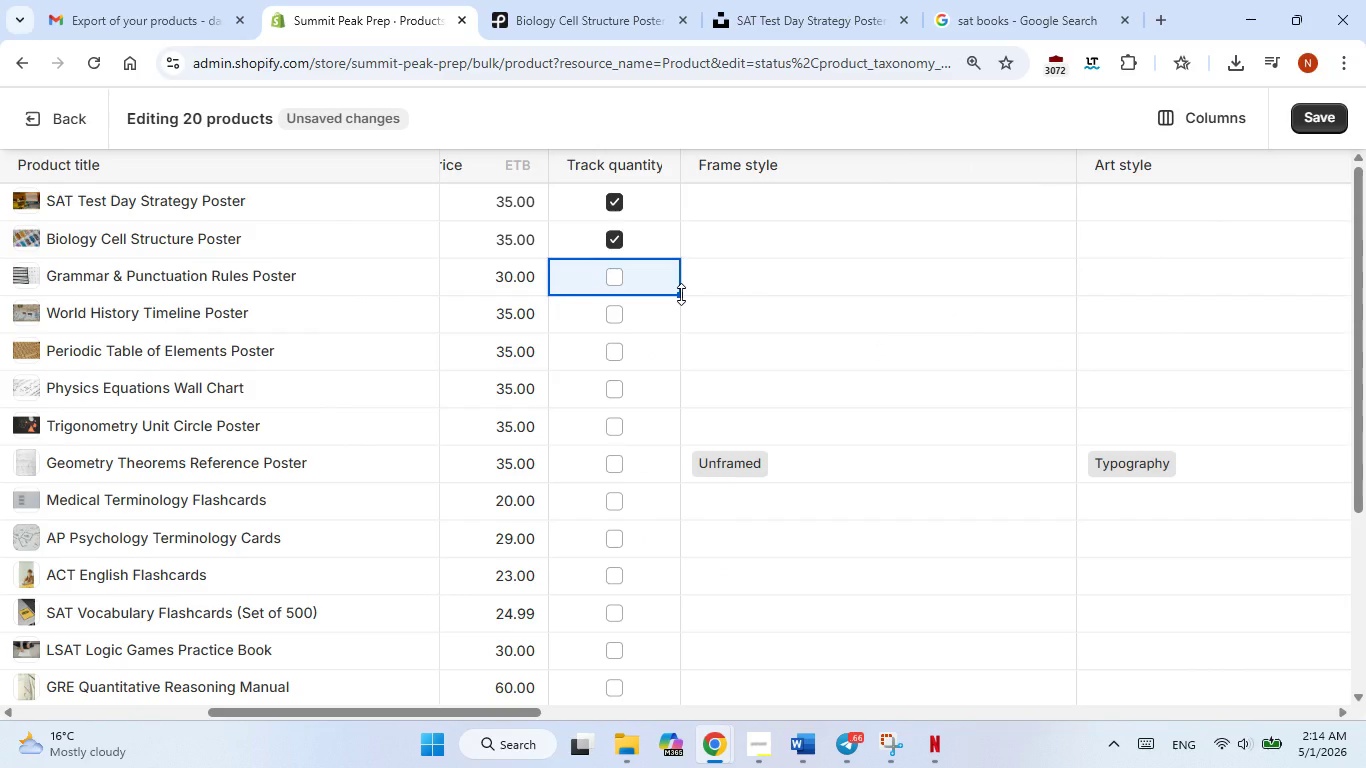 
left_click([681, 295])
 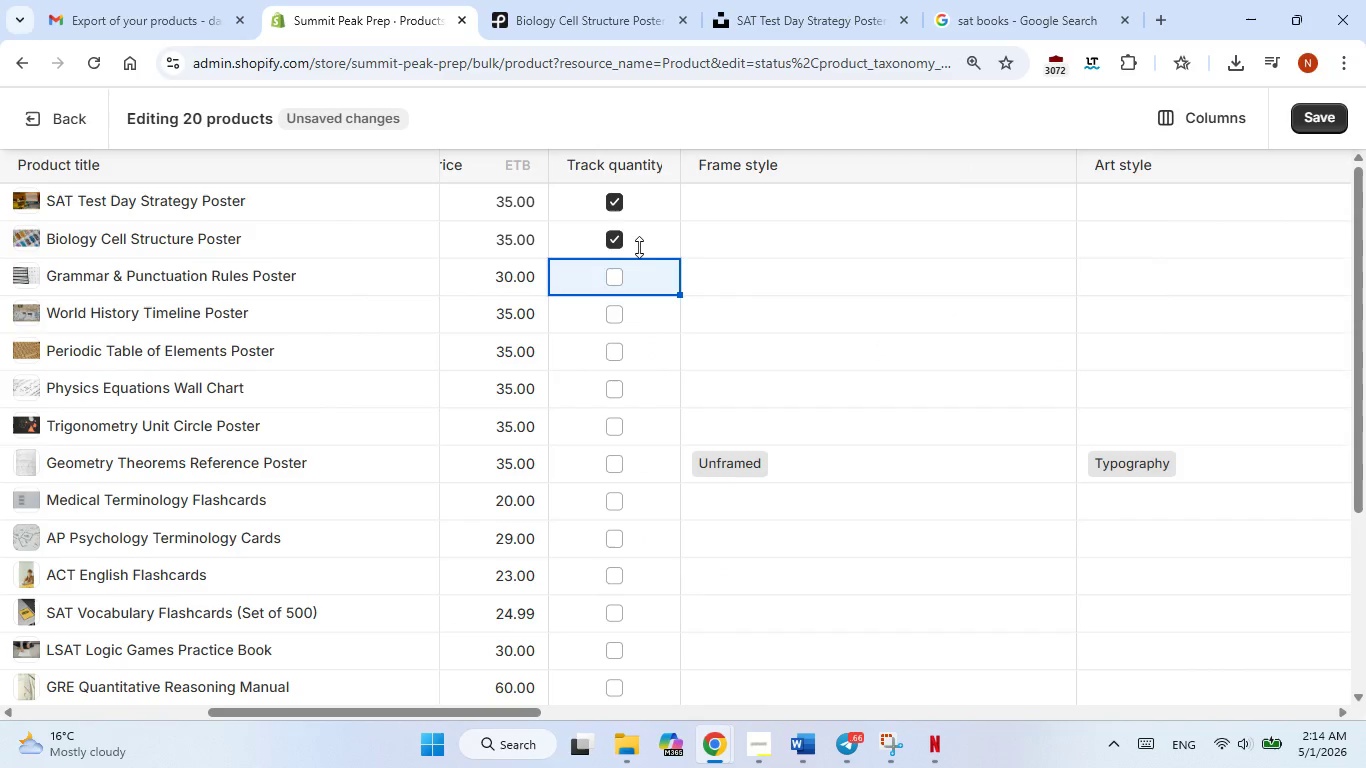 
left_click([641, 247])
 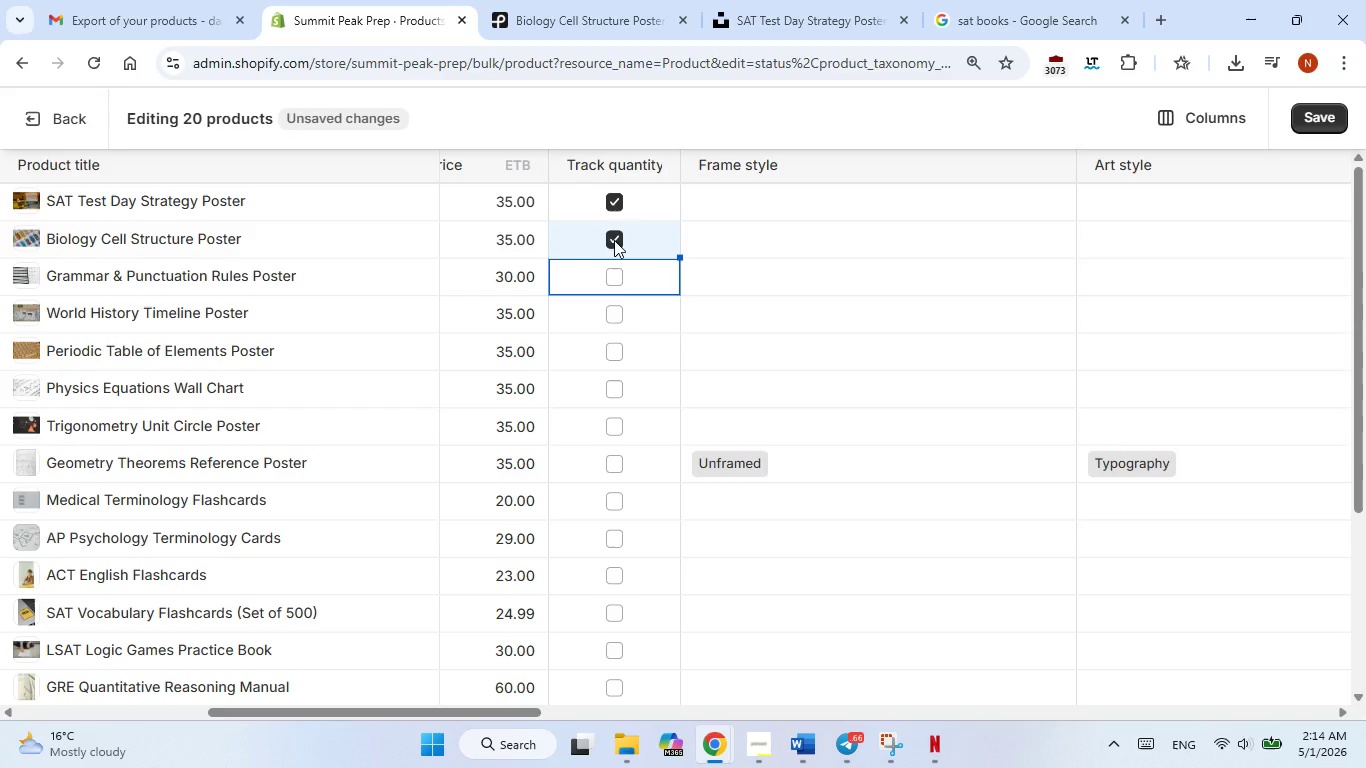 
left_click([614, 240])
 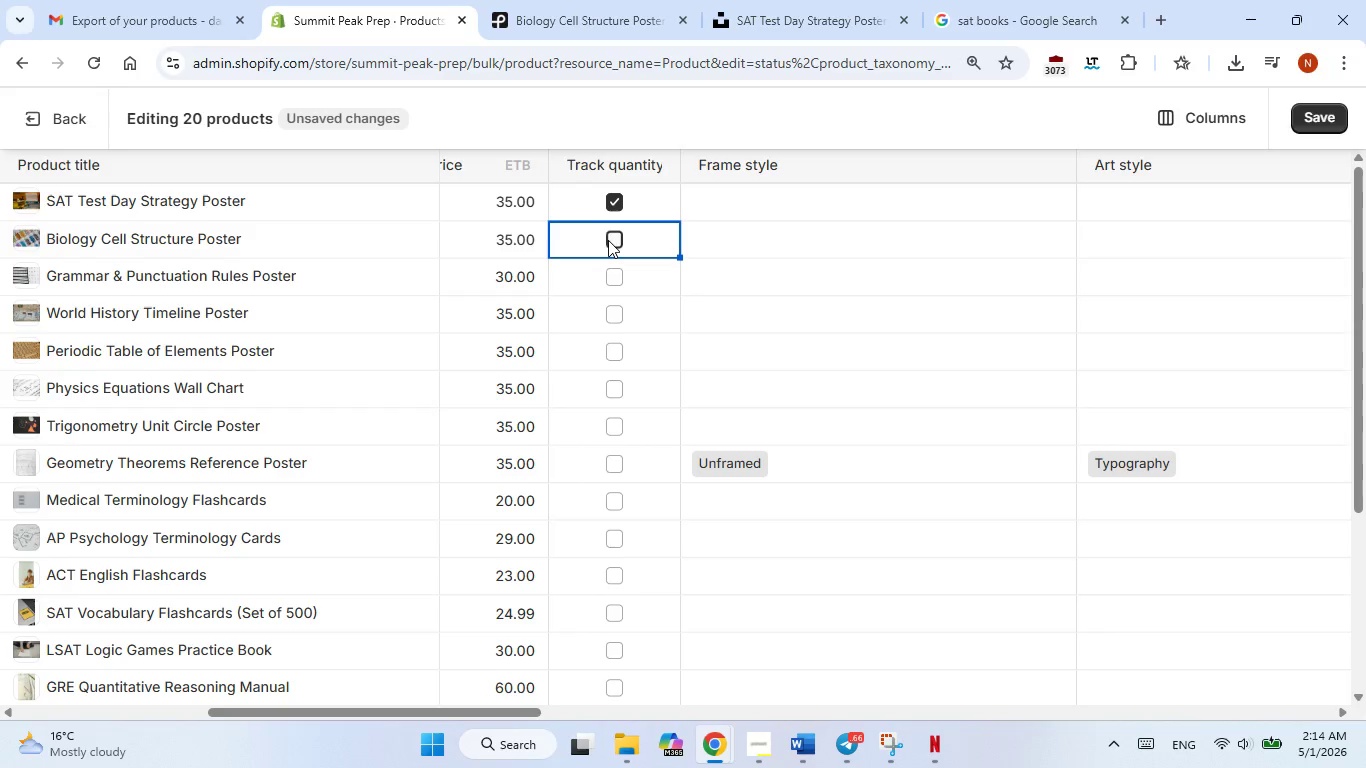 
left_click([608, 240])
 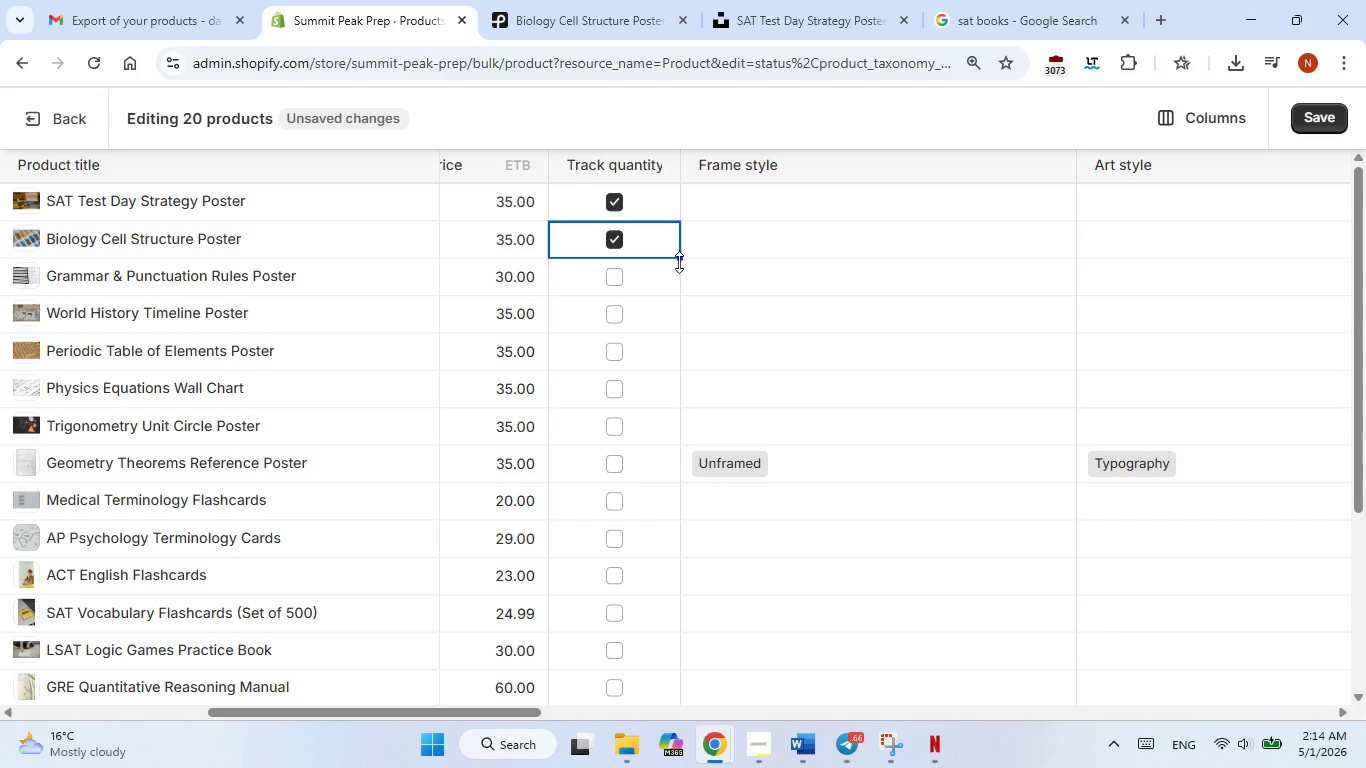 
left_click_drag(start_coordinate=[679, 257], to_coordinate=[673, 696])
 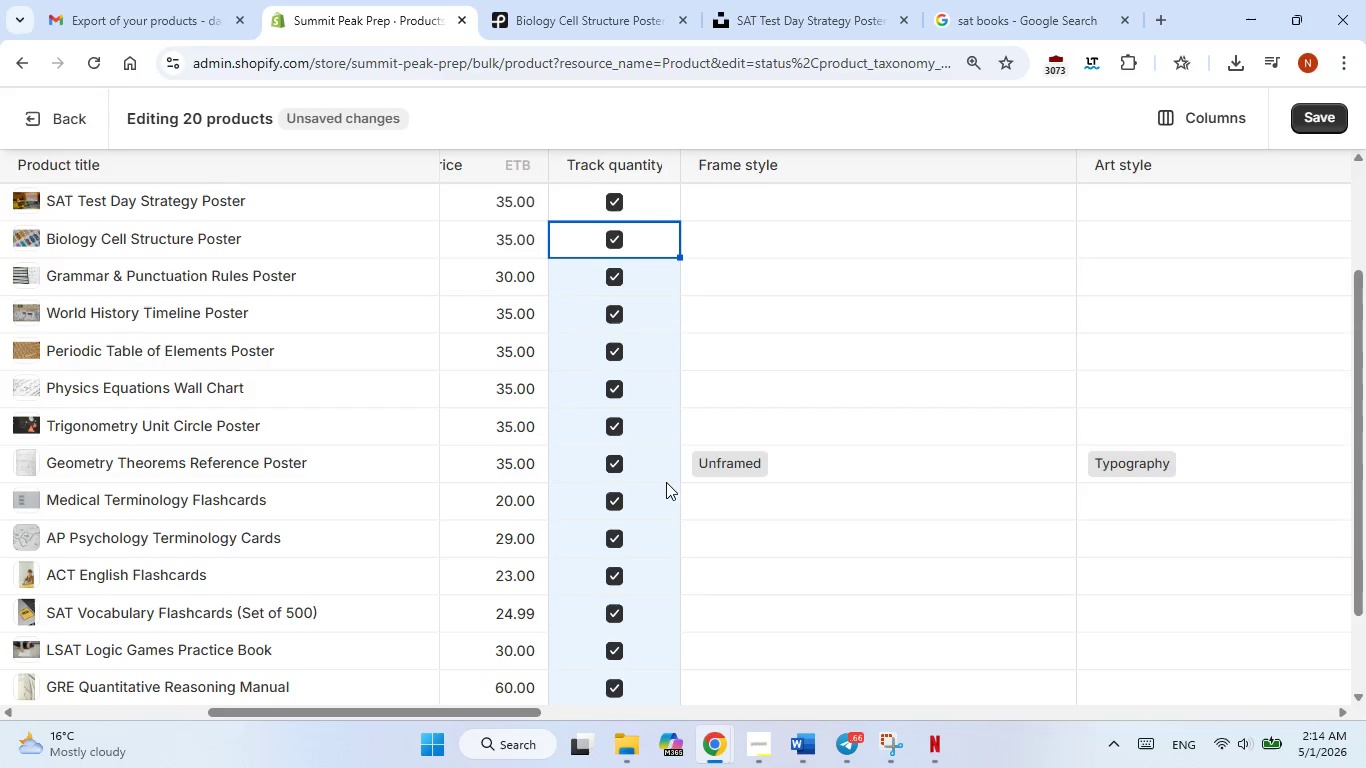 
scroll: coordinate [666, 482], scroll_direction: down, amount: 2.0
 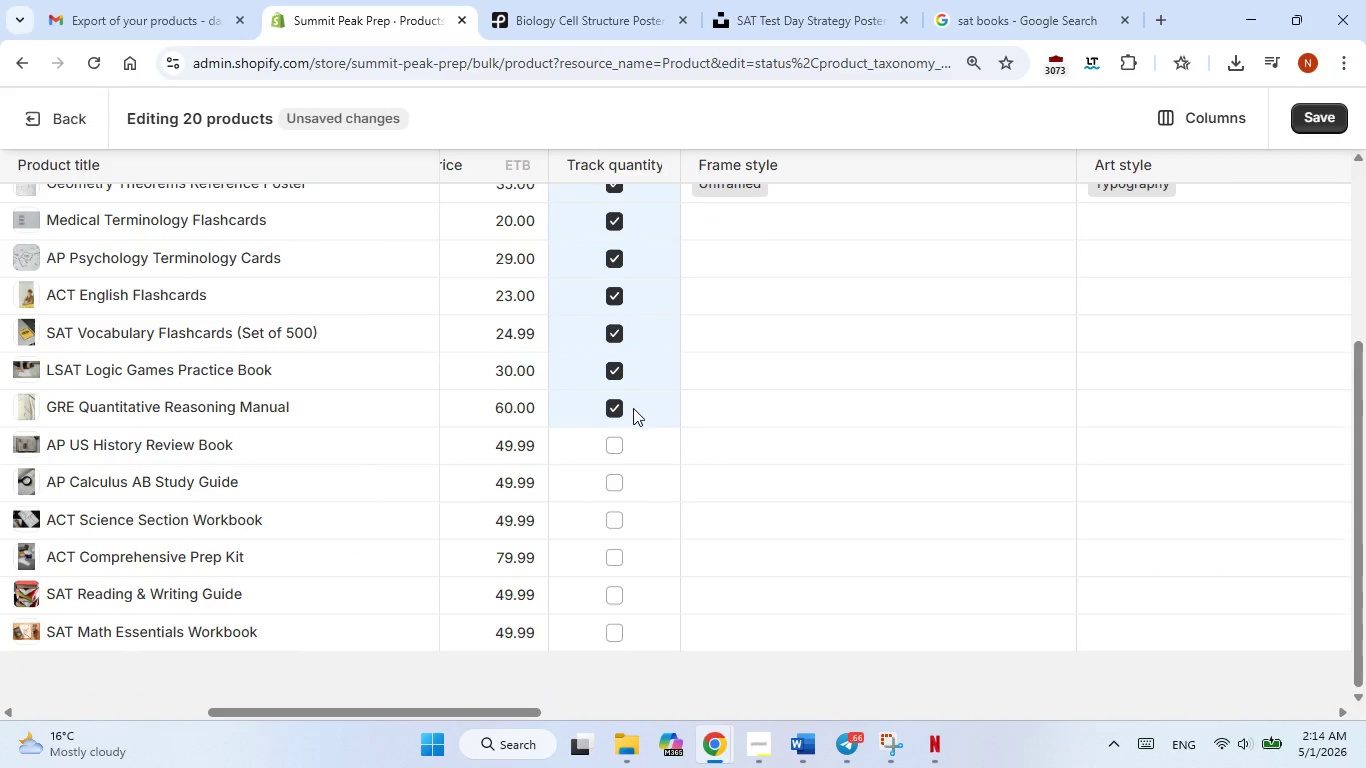 
left_click([633, 408])
 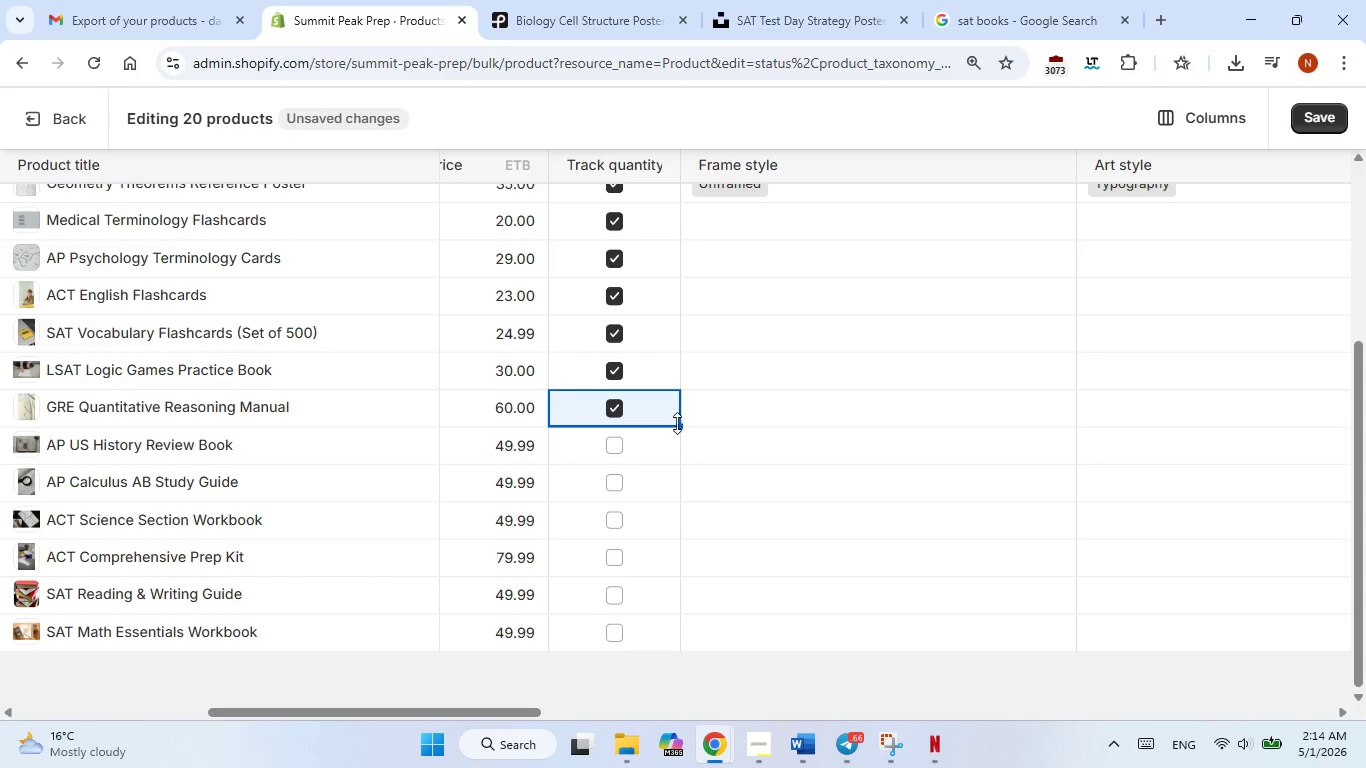 
left_click_drag(start_coordinate=[677, 423], to_coordinate=[656, 648])
 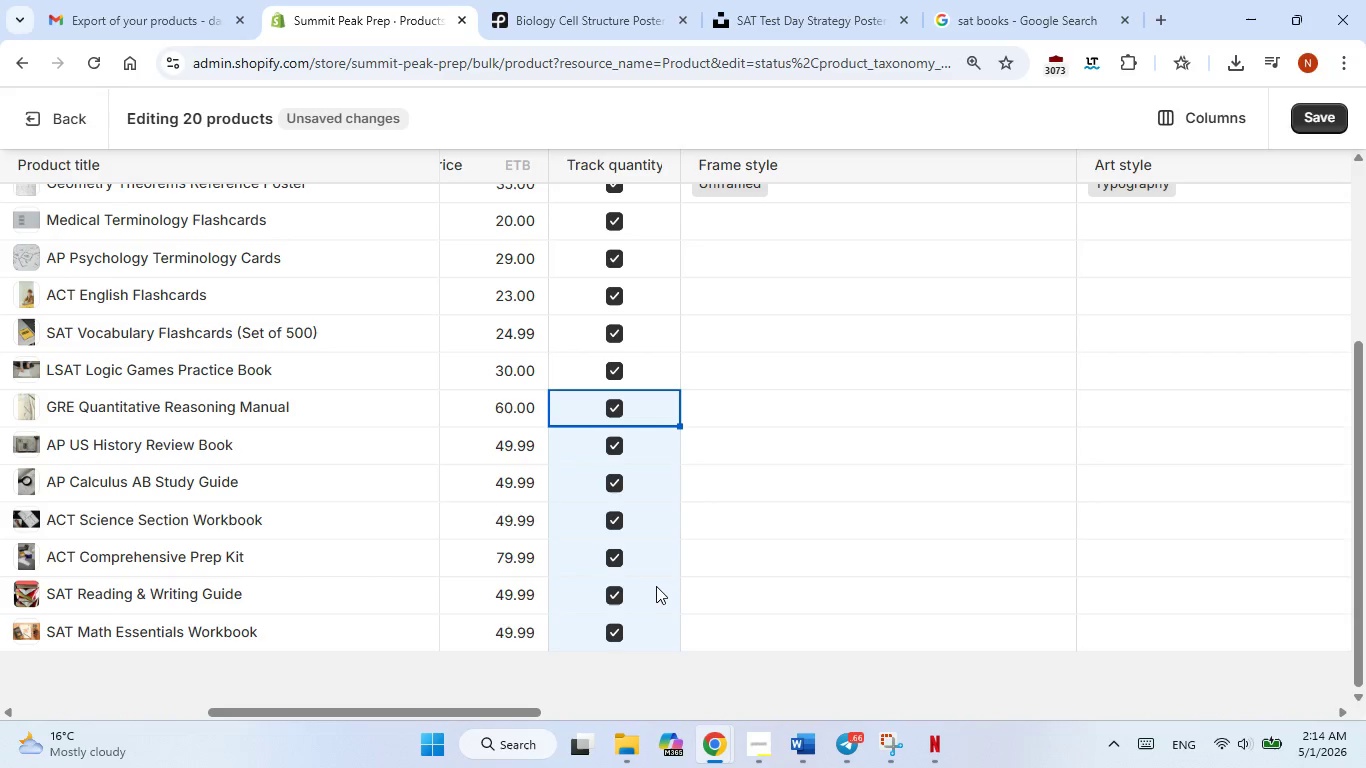 
scroll: coordinate [655, 575], scroll_direction: up, amount: 6.0
 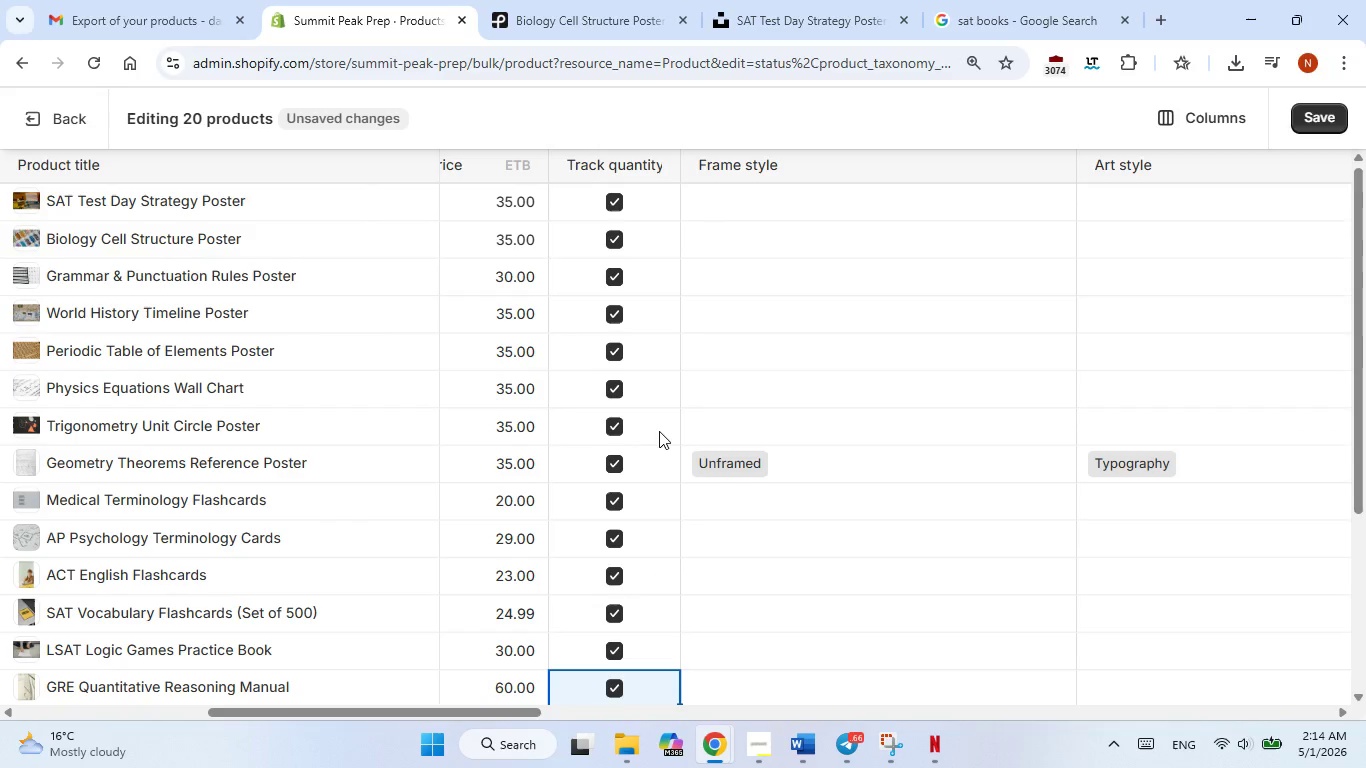 
scroll: coordinate [659, 431], scroll_direction: down, amount: 7.0
 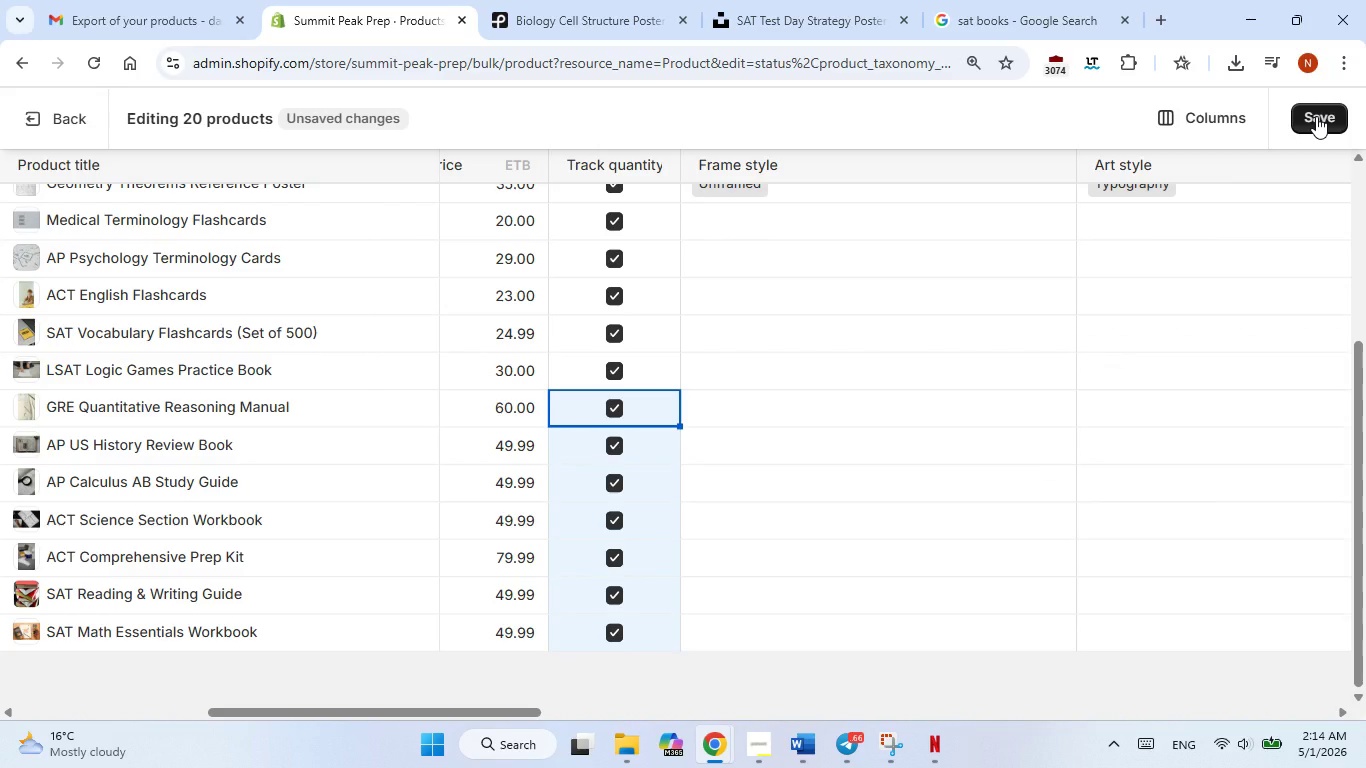 
left_click([1316, 116])
 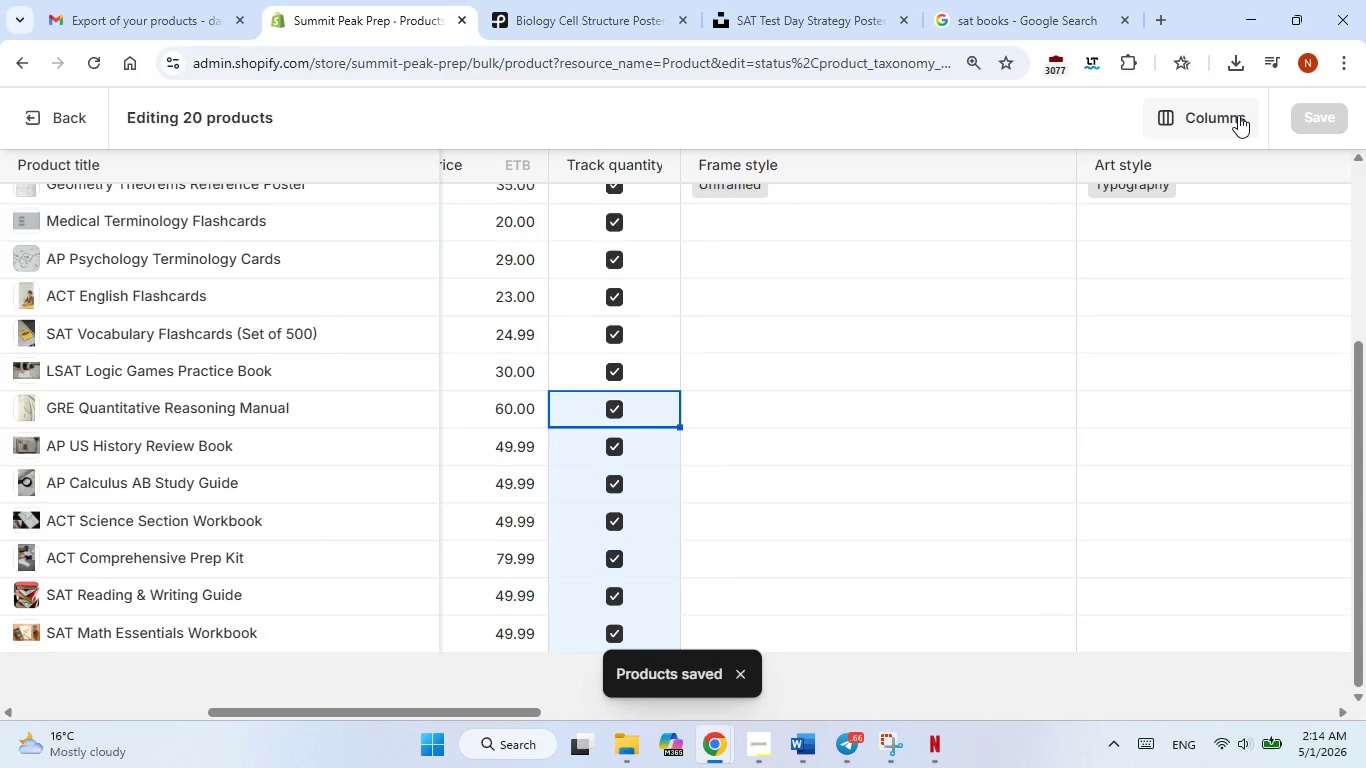 
wait(7.25)
 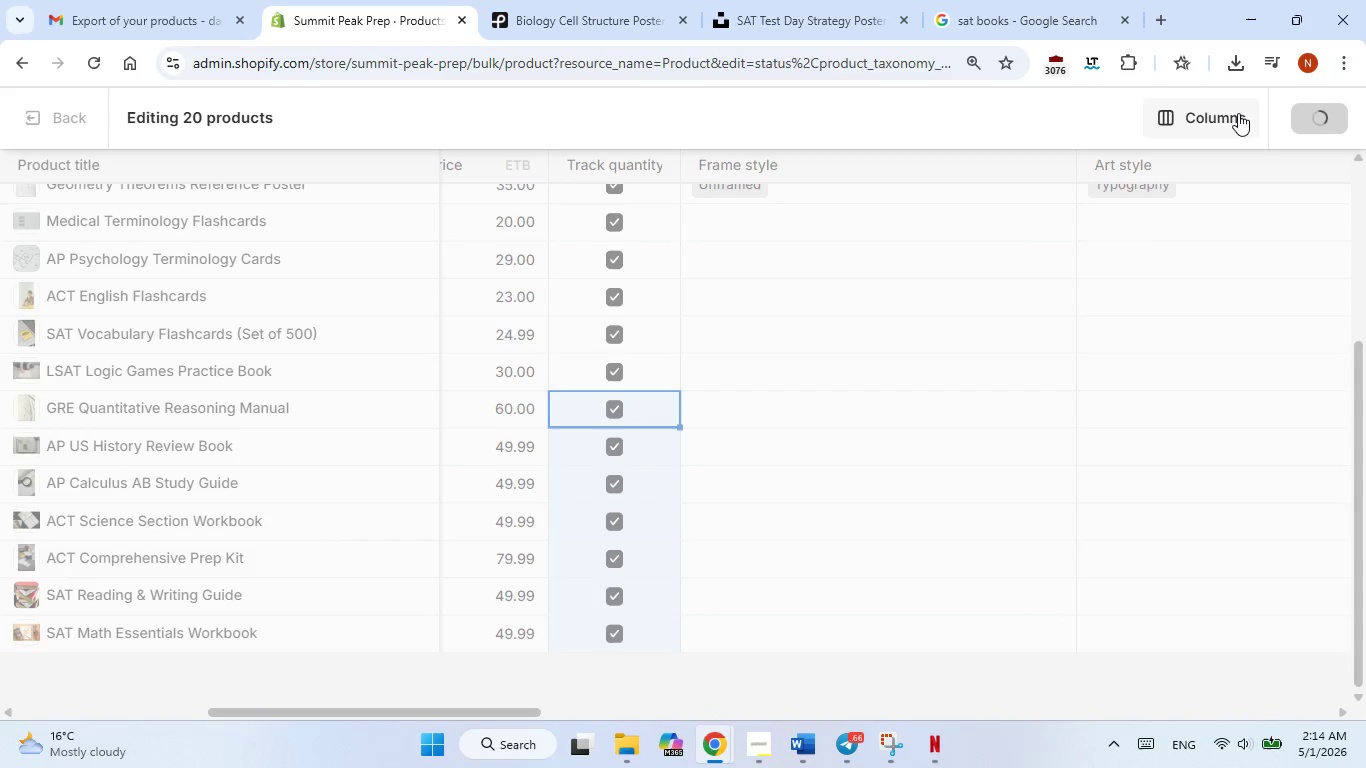 
scroll: coordinate [1238, 115], scroll_direction: none, amount: 0.0
 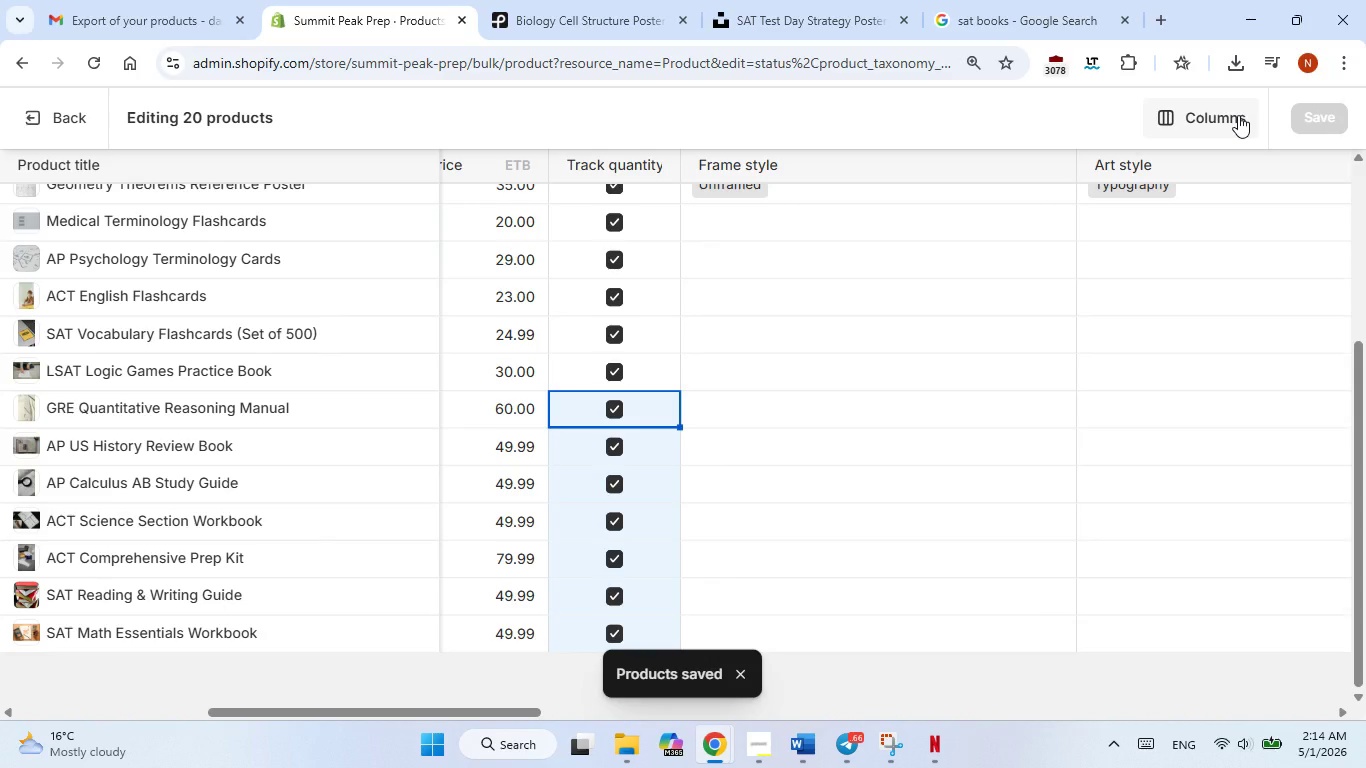 
left_click([1238, 115])
 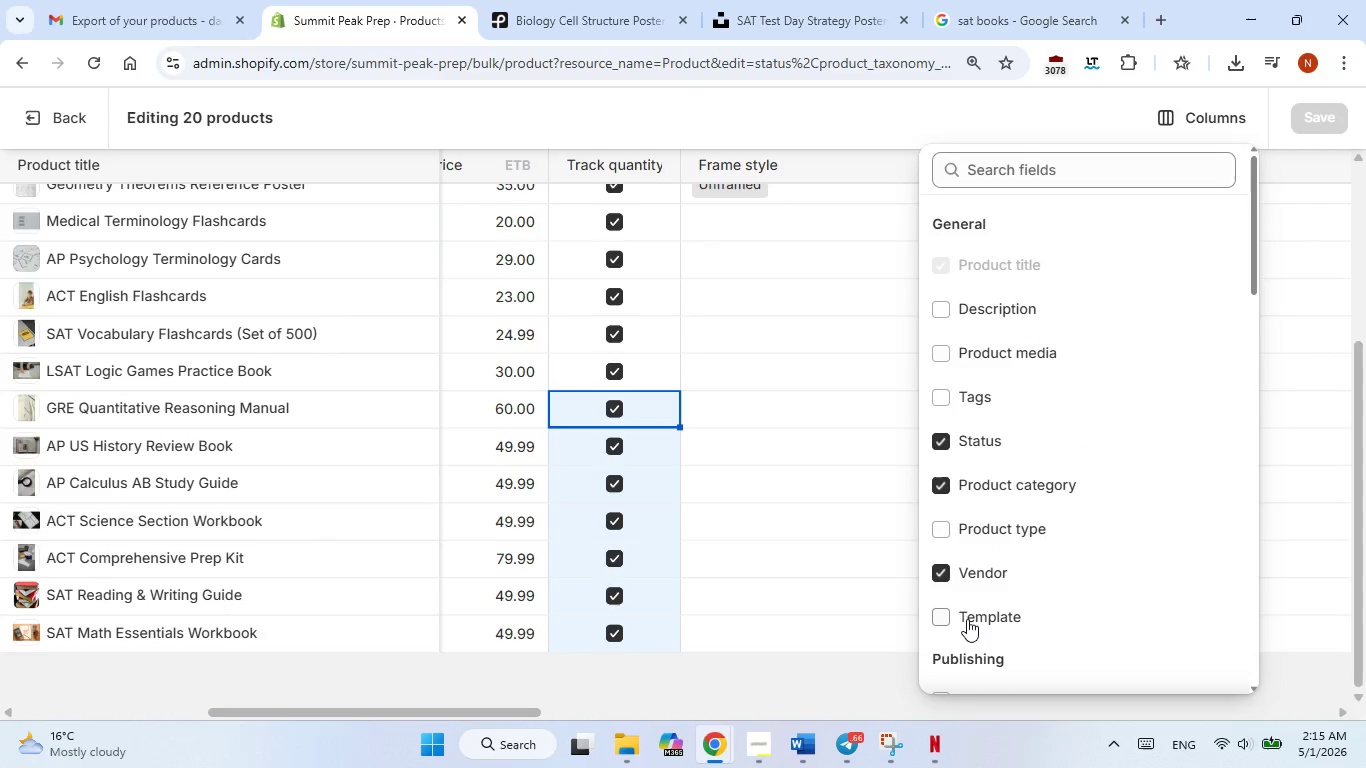 
wait(5.38)
 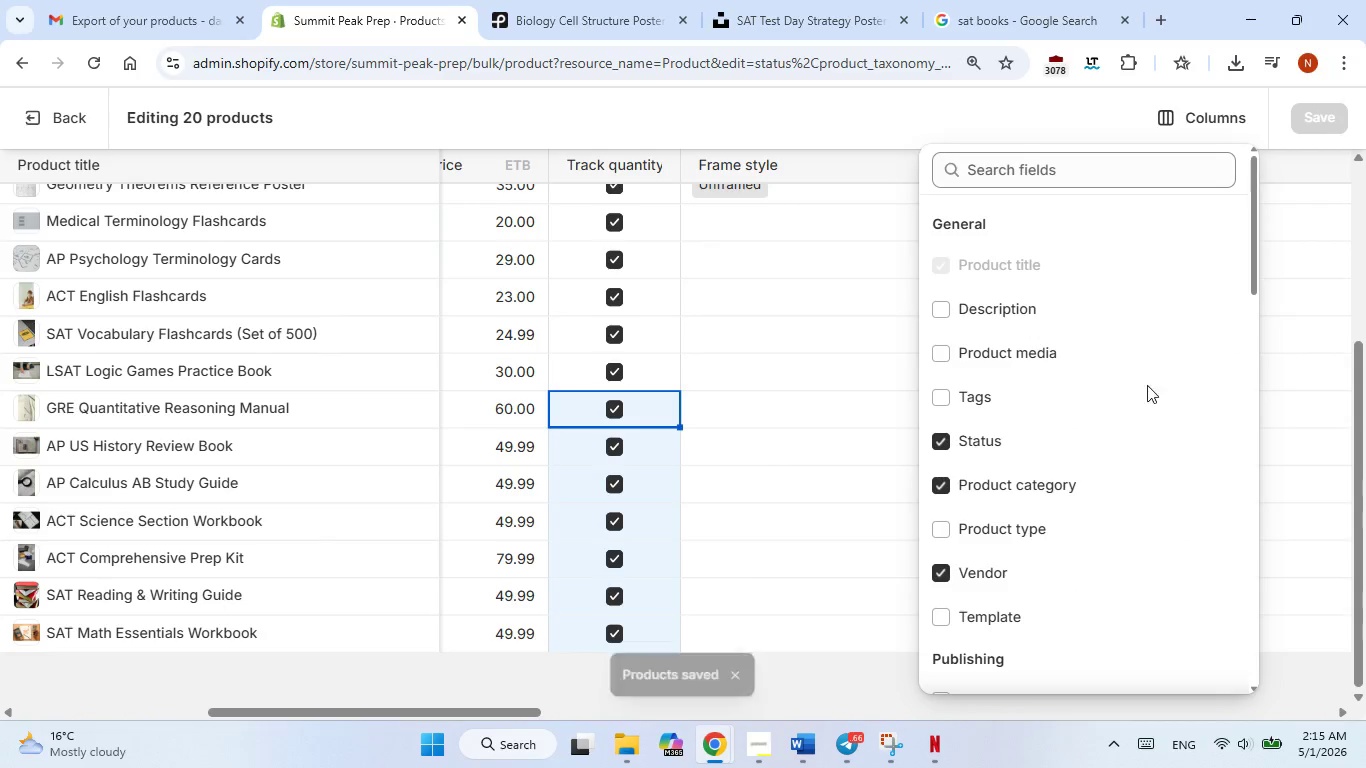 
scroll: coordinate [987, 470], scroll_direction: up, amount: 2.0
 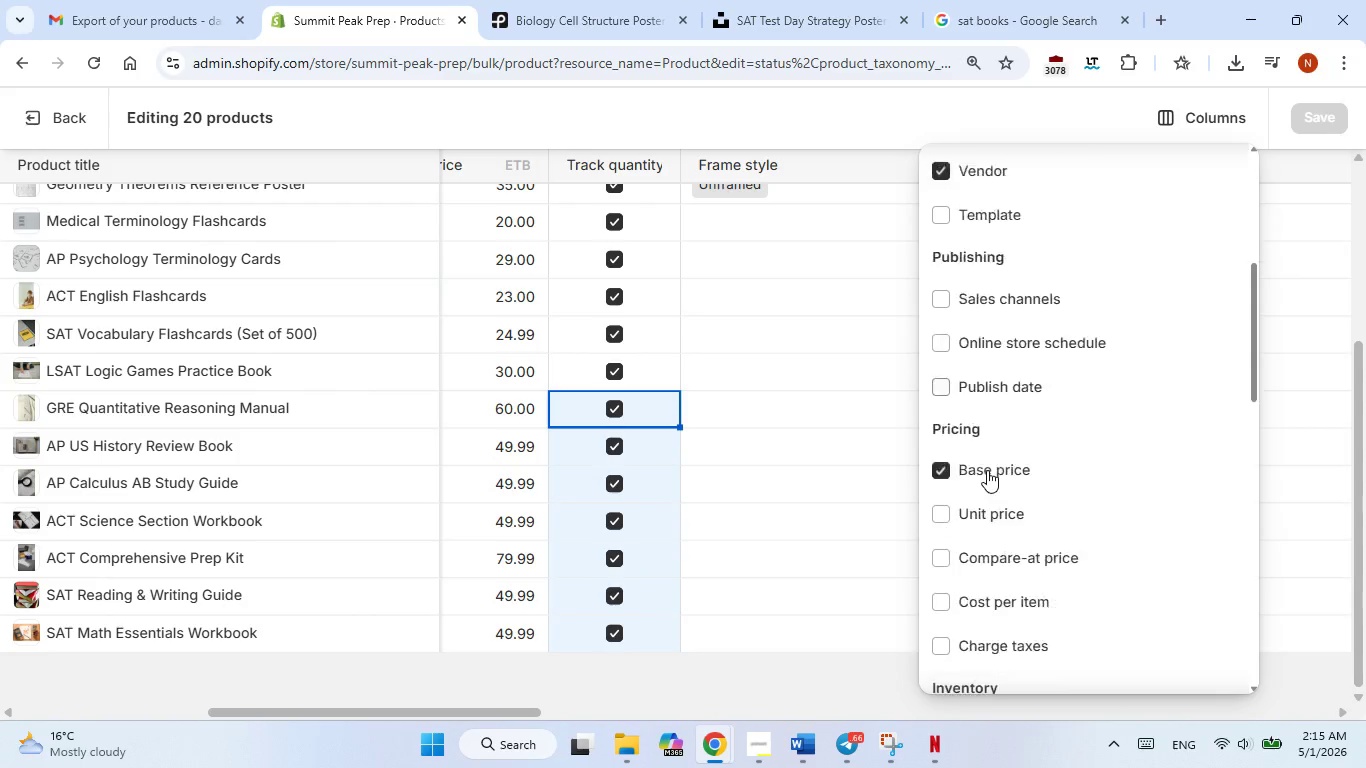 
scroll: coordinate [1066, 561], scroll_direction: down, amount: 5.0
 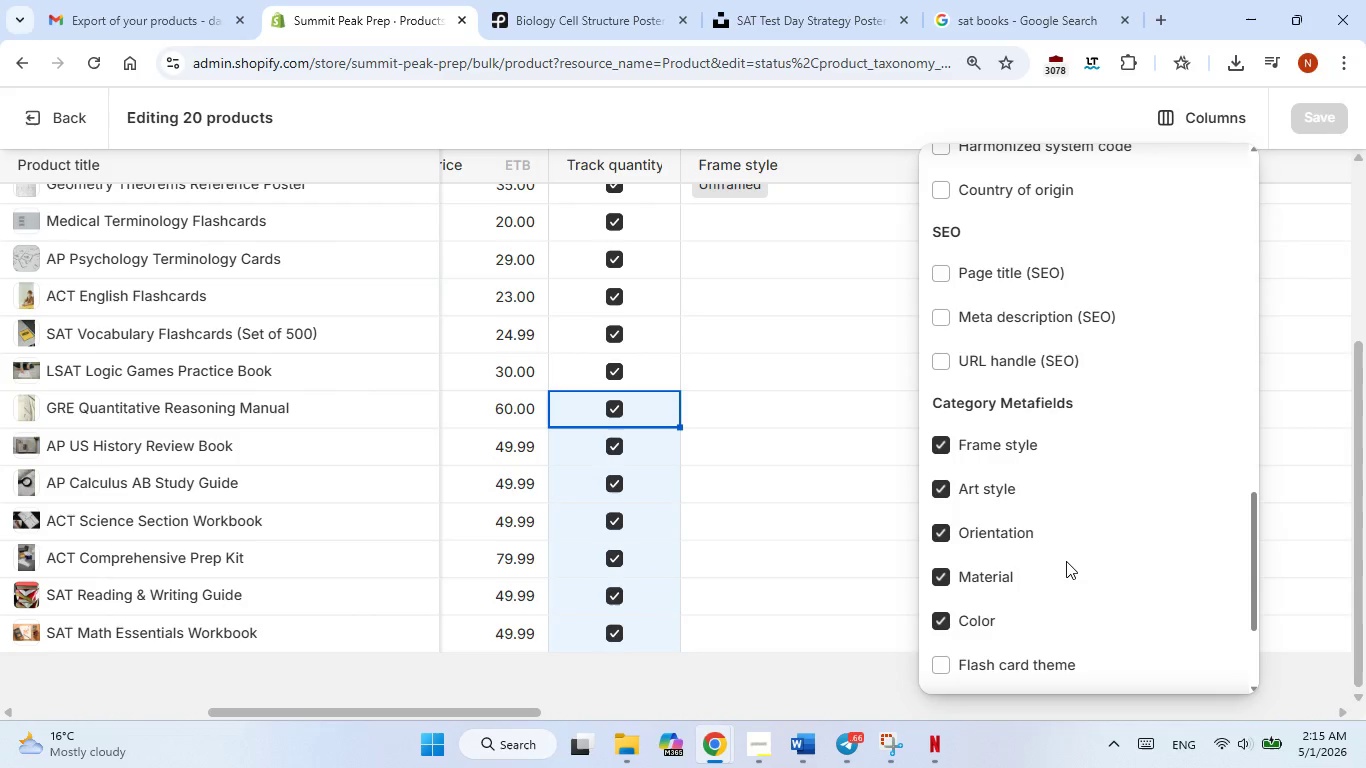 
scroll: coordinate [1067, 557], scroll_direction: down, amount: 3.0
 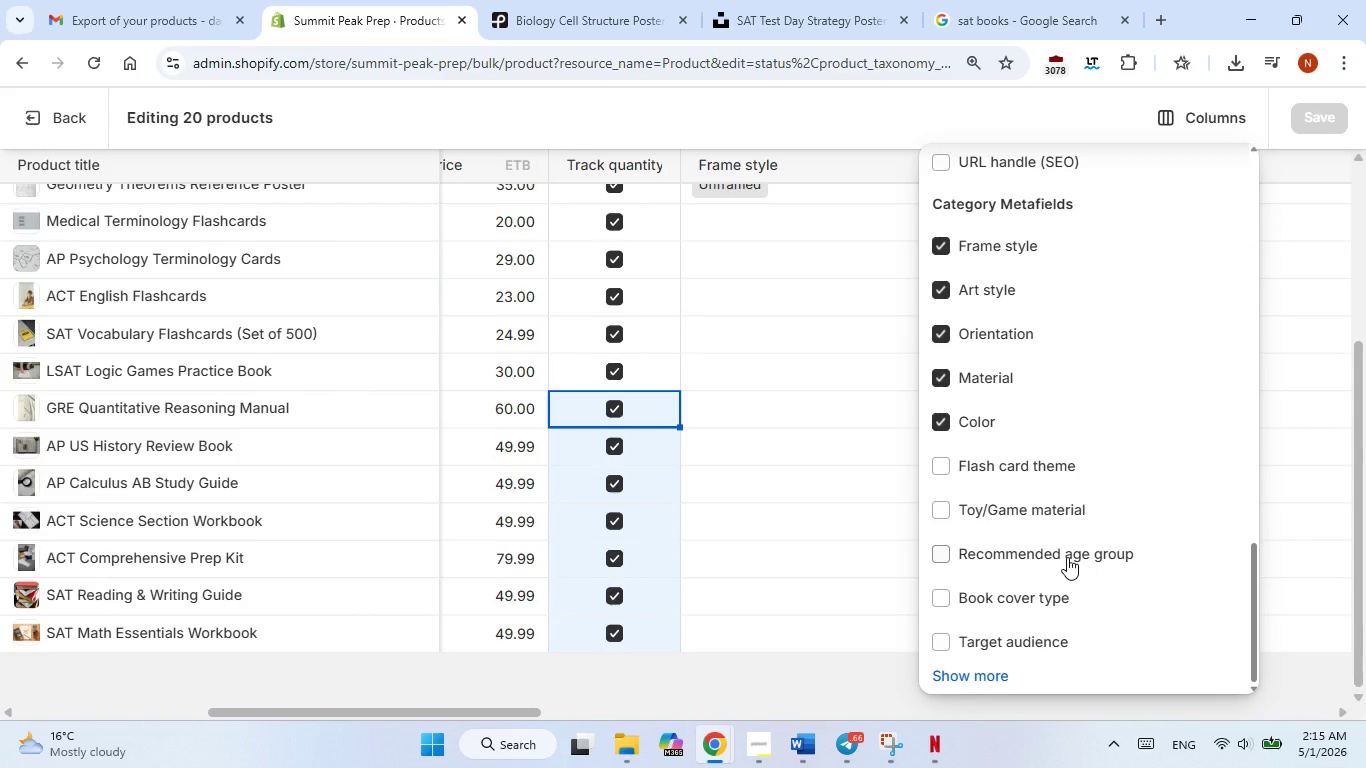 
scroll: coordinate [1067, 557], scroll_direction: up, amount: 16.0
 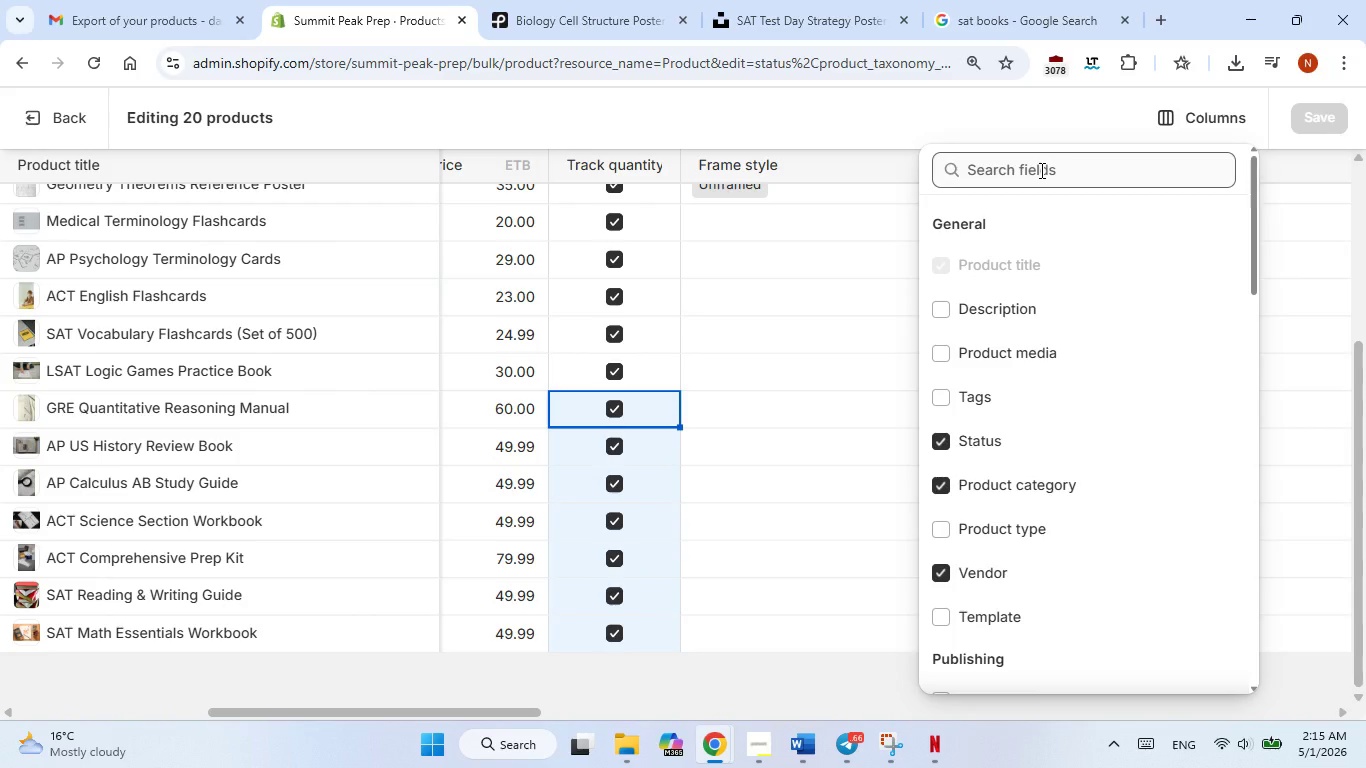 
left_click([1040, 170])
 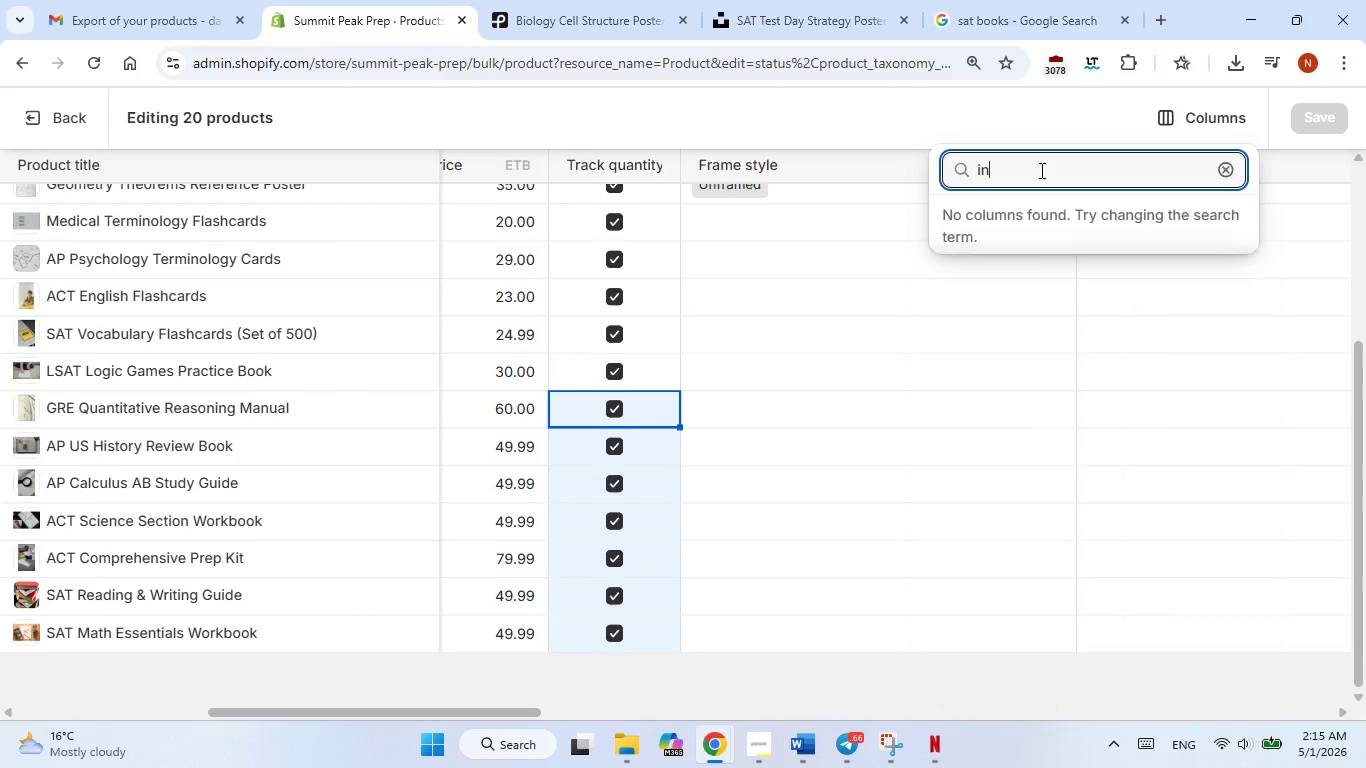 
type(inv)
key(Backspace)
key(Backspace)
key(Backspace)
 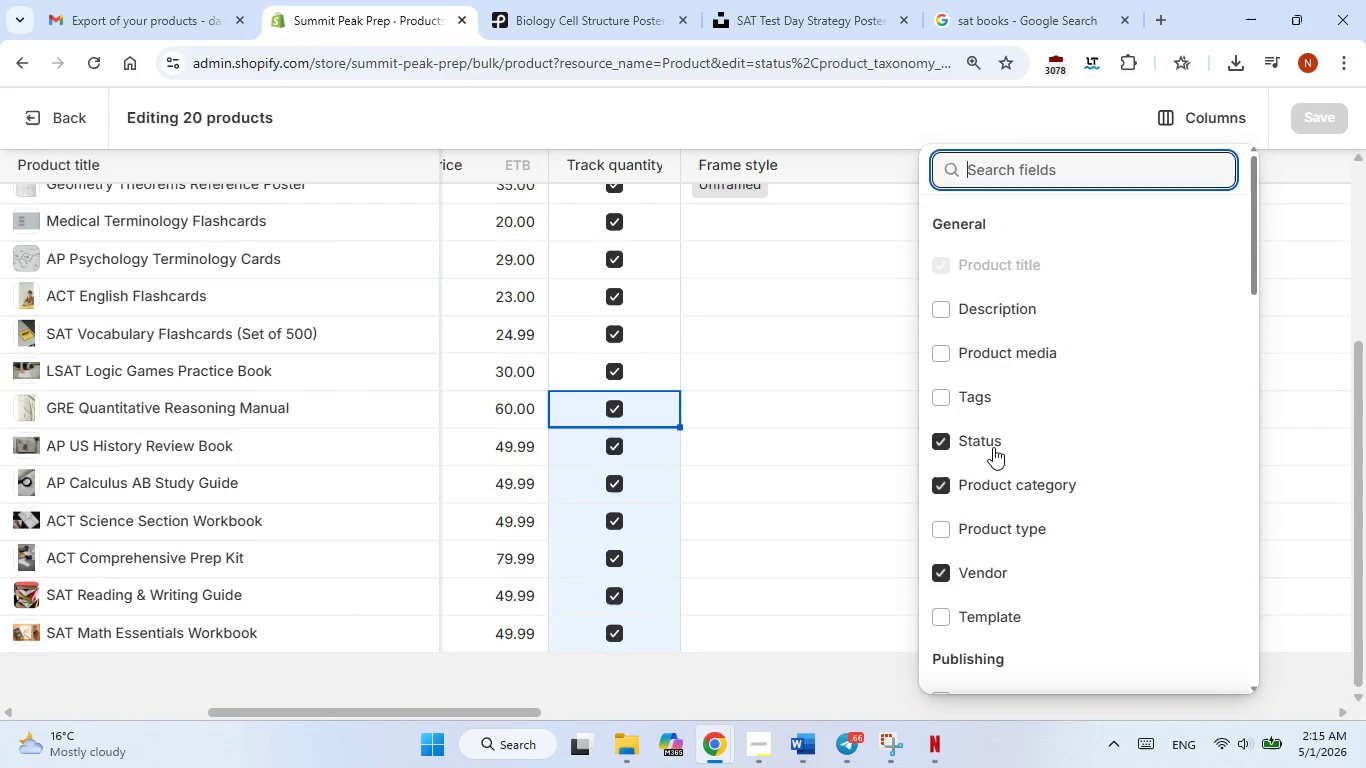 
scroll: coordinate [1003, 442], scroll_direction: none, amount: 0.0
 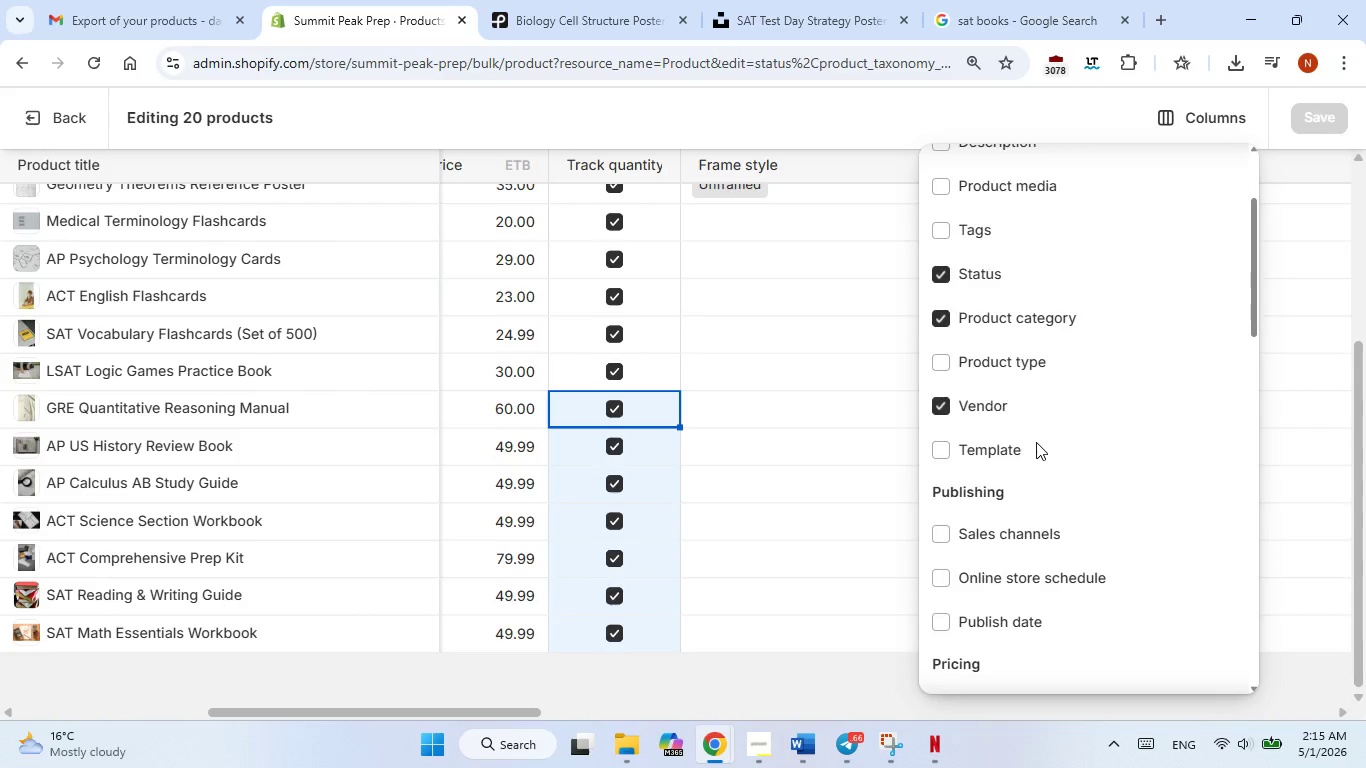 
scroll: coordinate [1056, 485], scroll_direction: down, amount: 6.0
 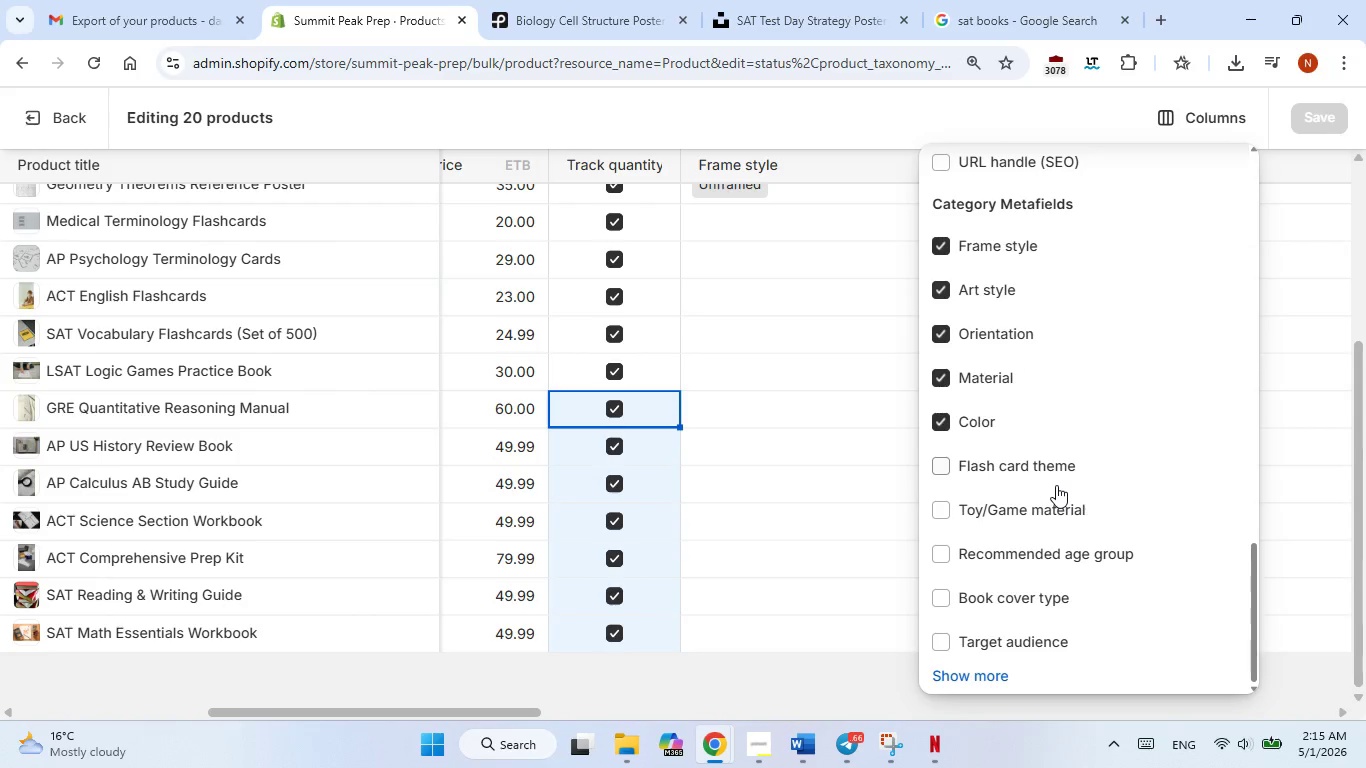 
scroll: coordinate [1069, 449], scroll_direction: up, amount: 11.0
 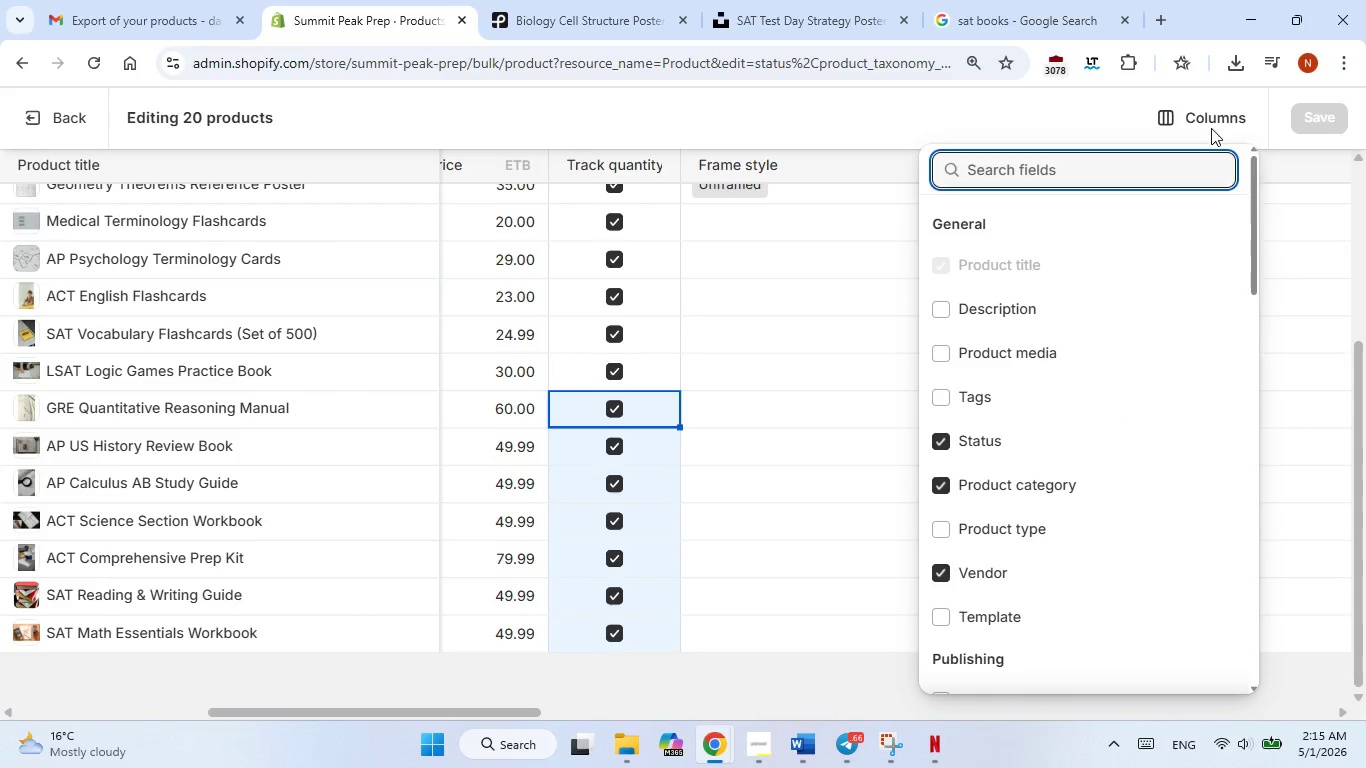 
left_click([1027, 129])
 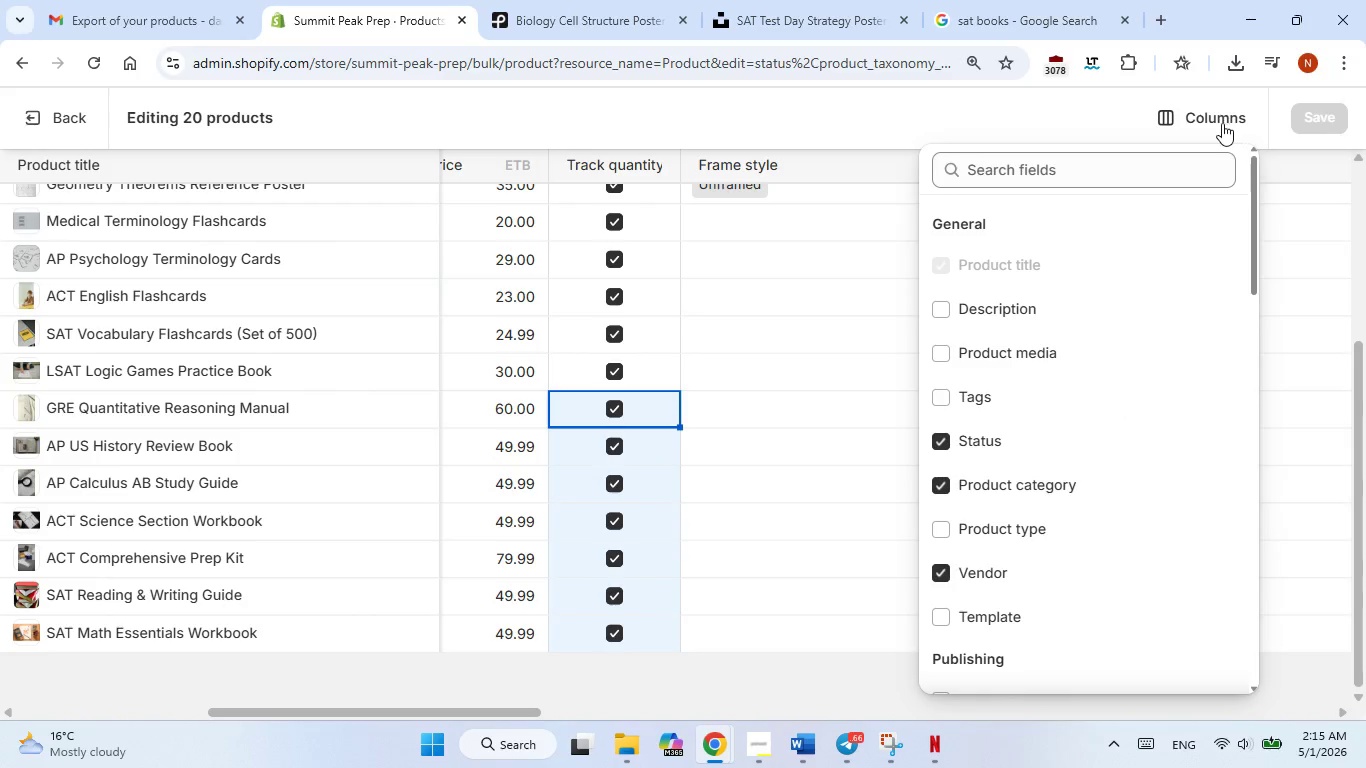 
left_click([1228, 123])
 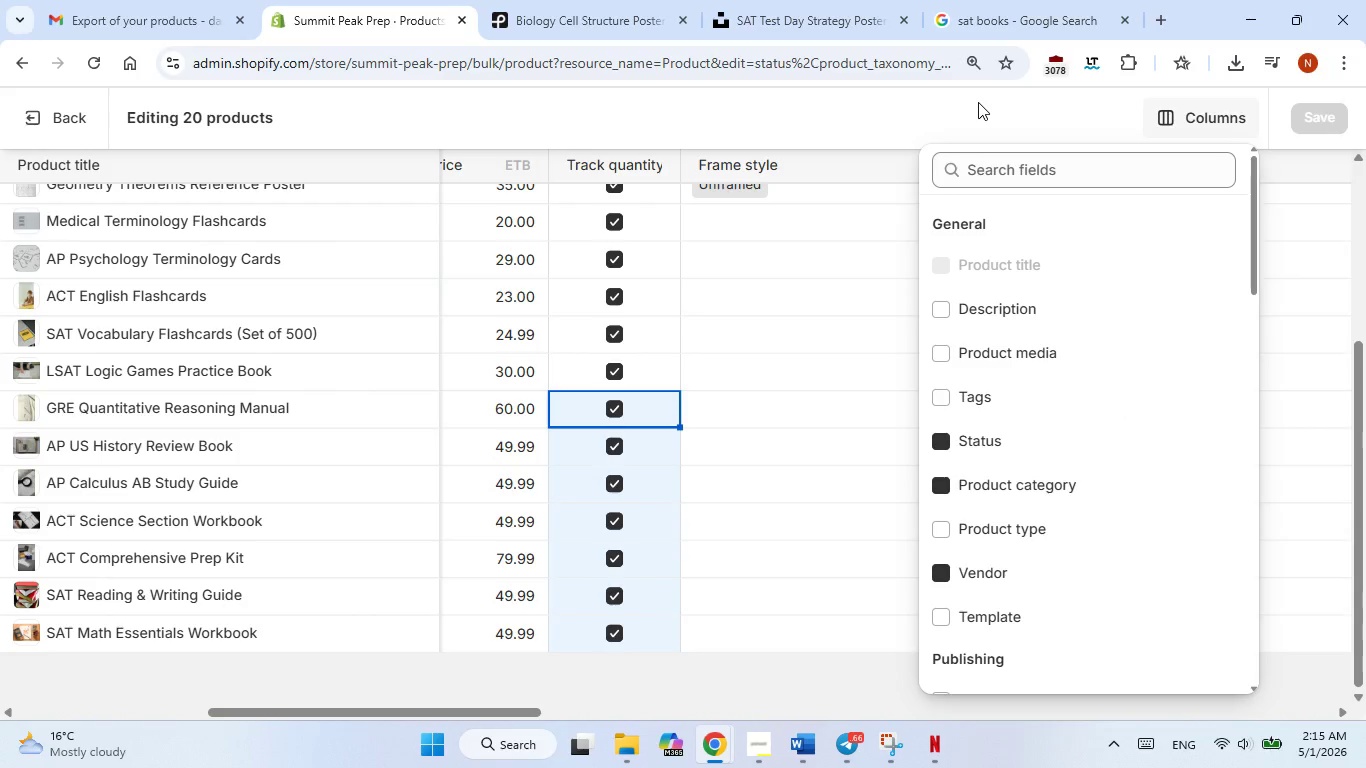 
left_click([978, 102])
 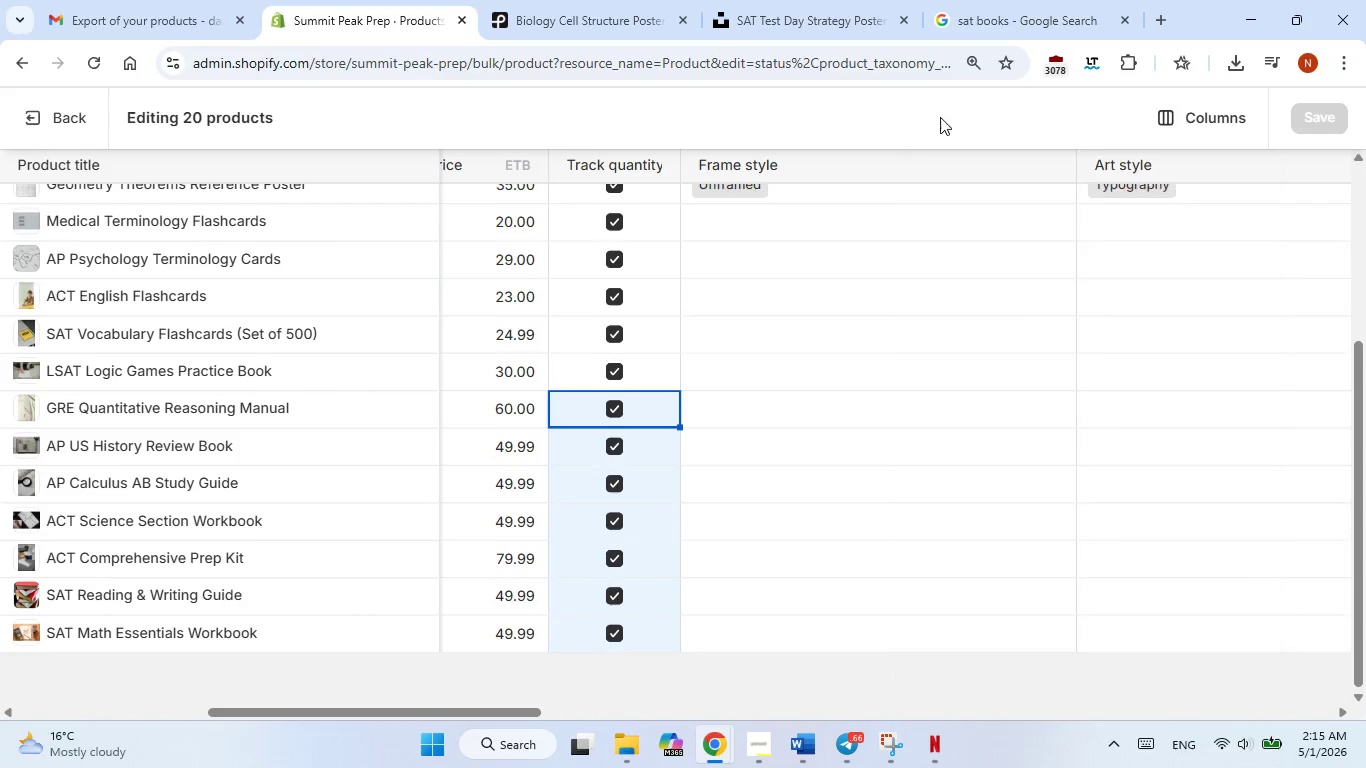 
left_click([958, 109])
 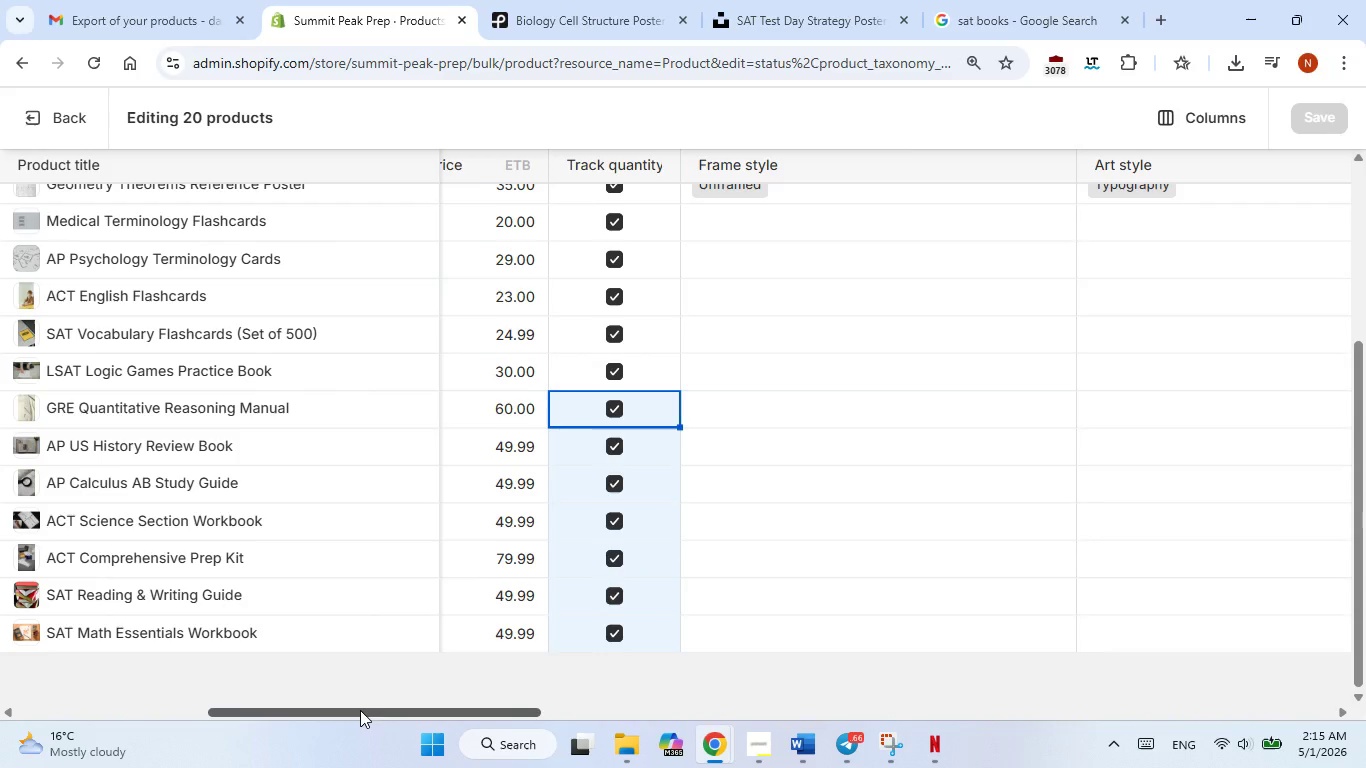 
left_click_drag(start_coordinate=[360, 710], to_coordinate=[124, 653])
 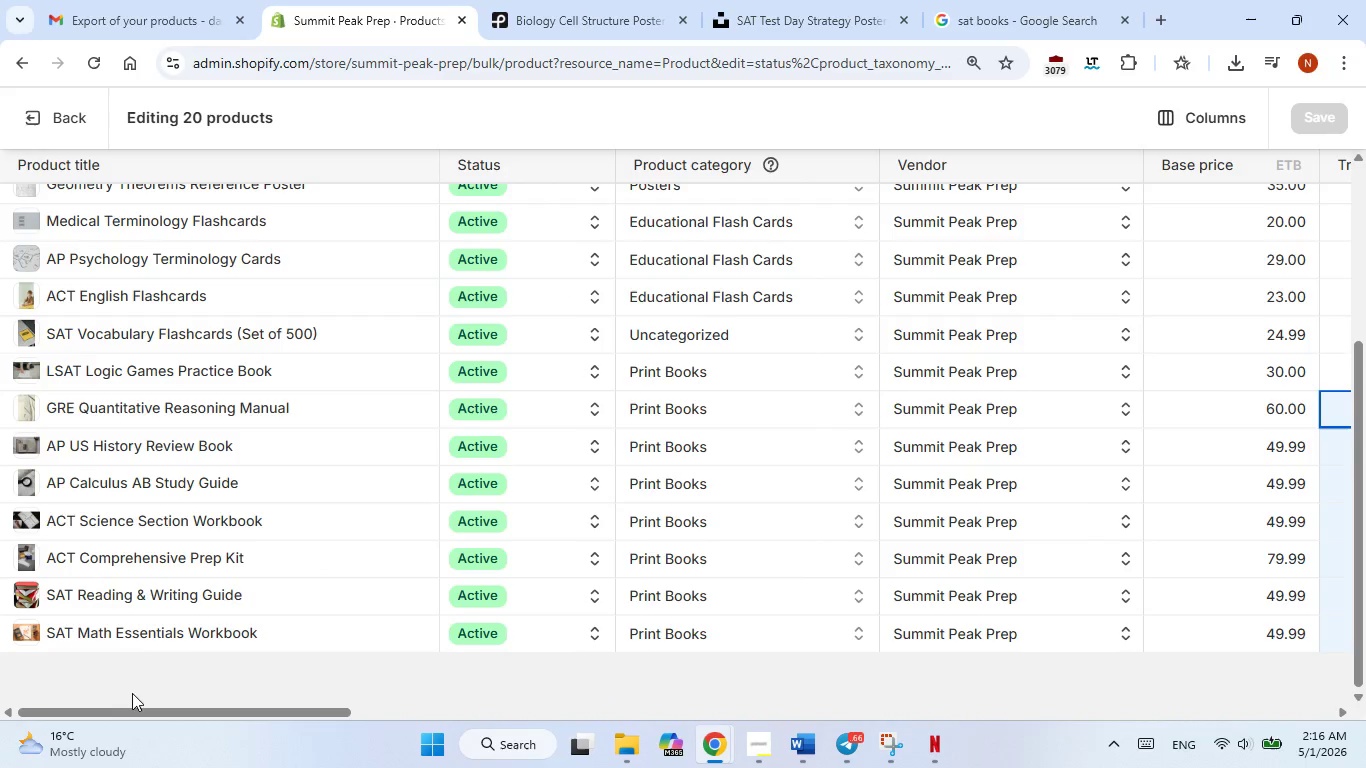 
left_click_drag(start_coordinate=[138, 707], to_coordinate=[241, 711])
 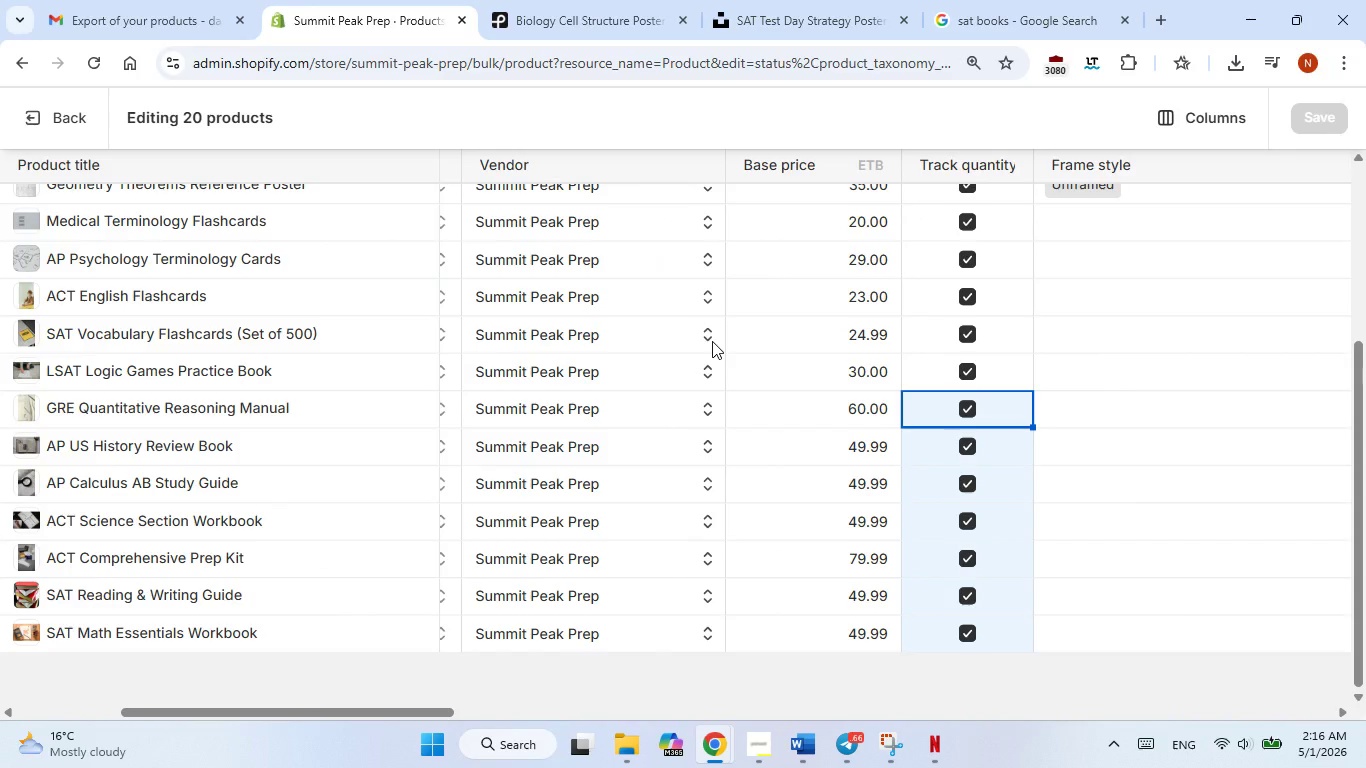 
left_click([712, 341])
 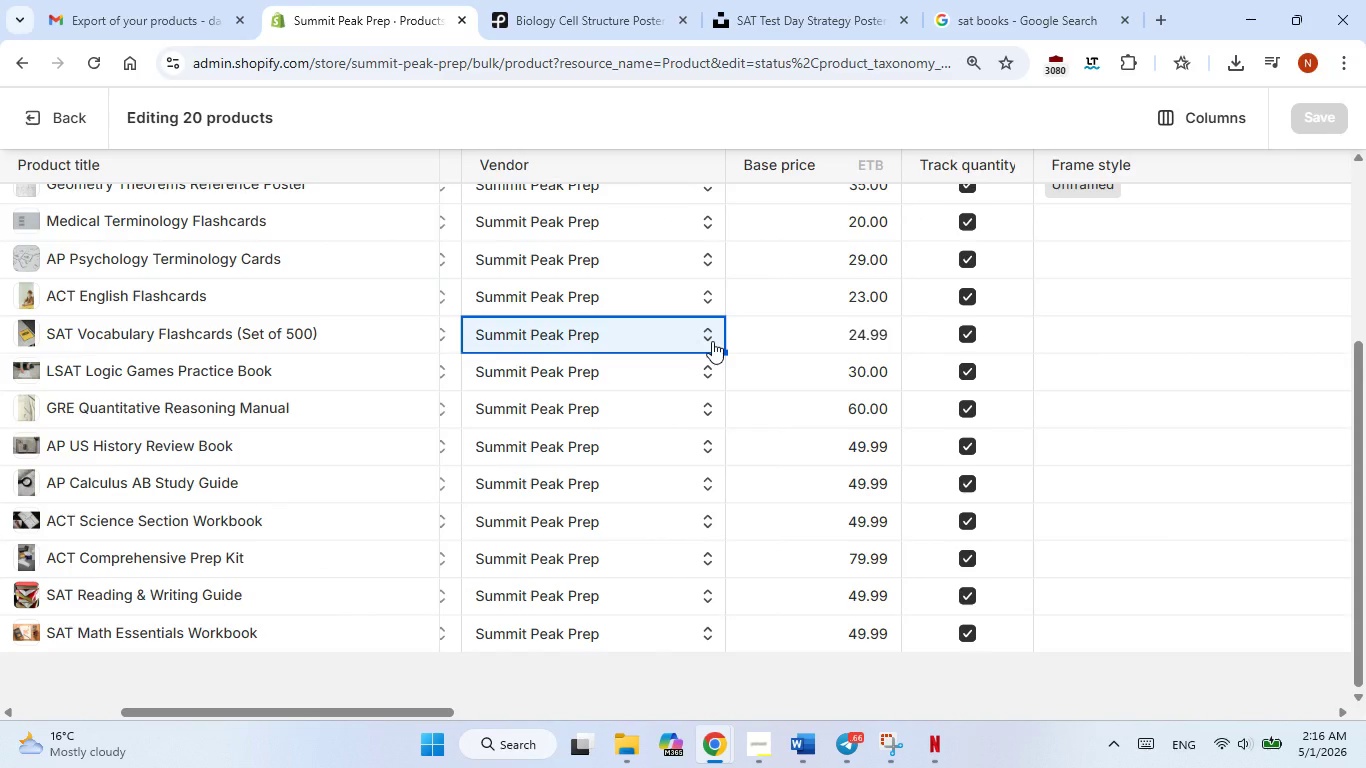 
left_click([712, 341])
 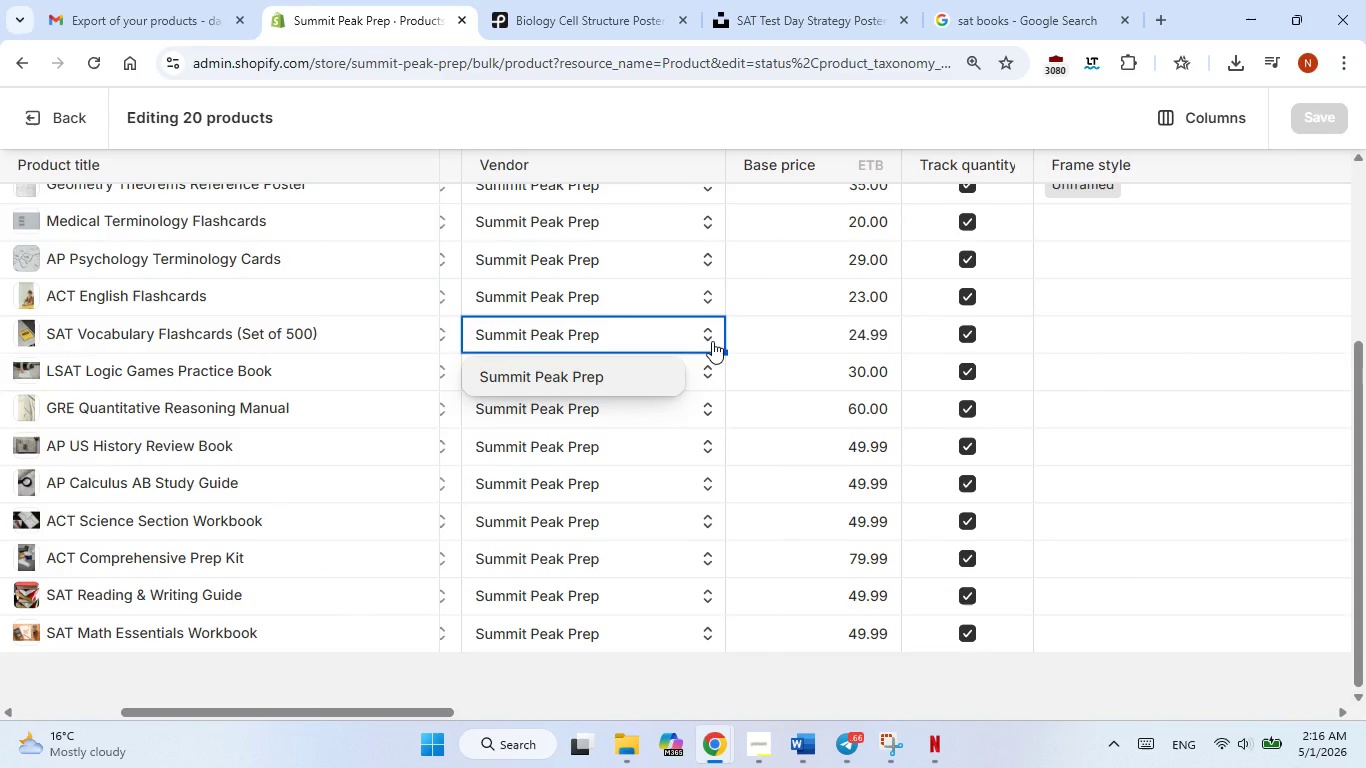 
left_click([712, 341])
 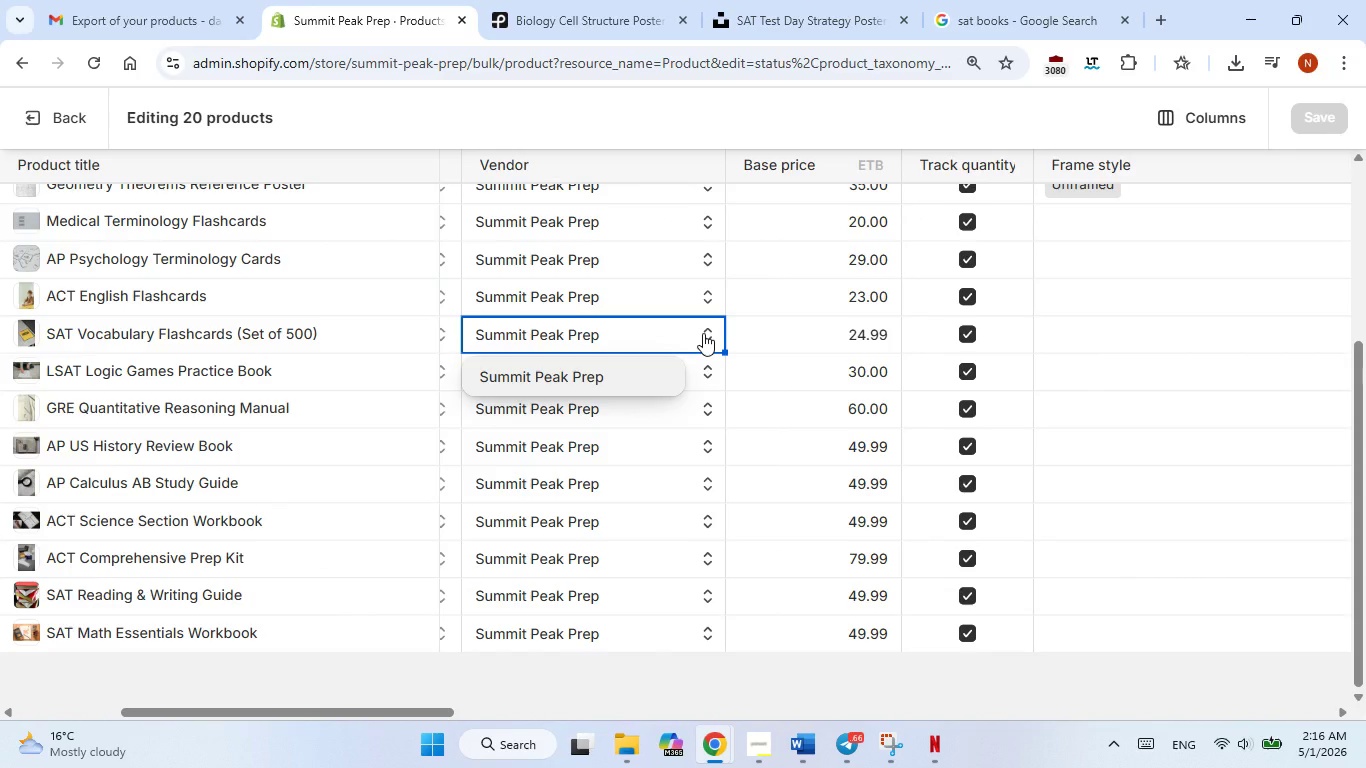 
left_click([703, 333])
 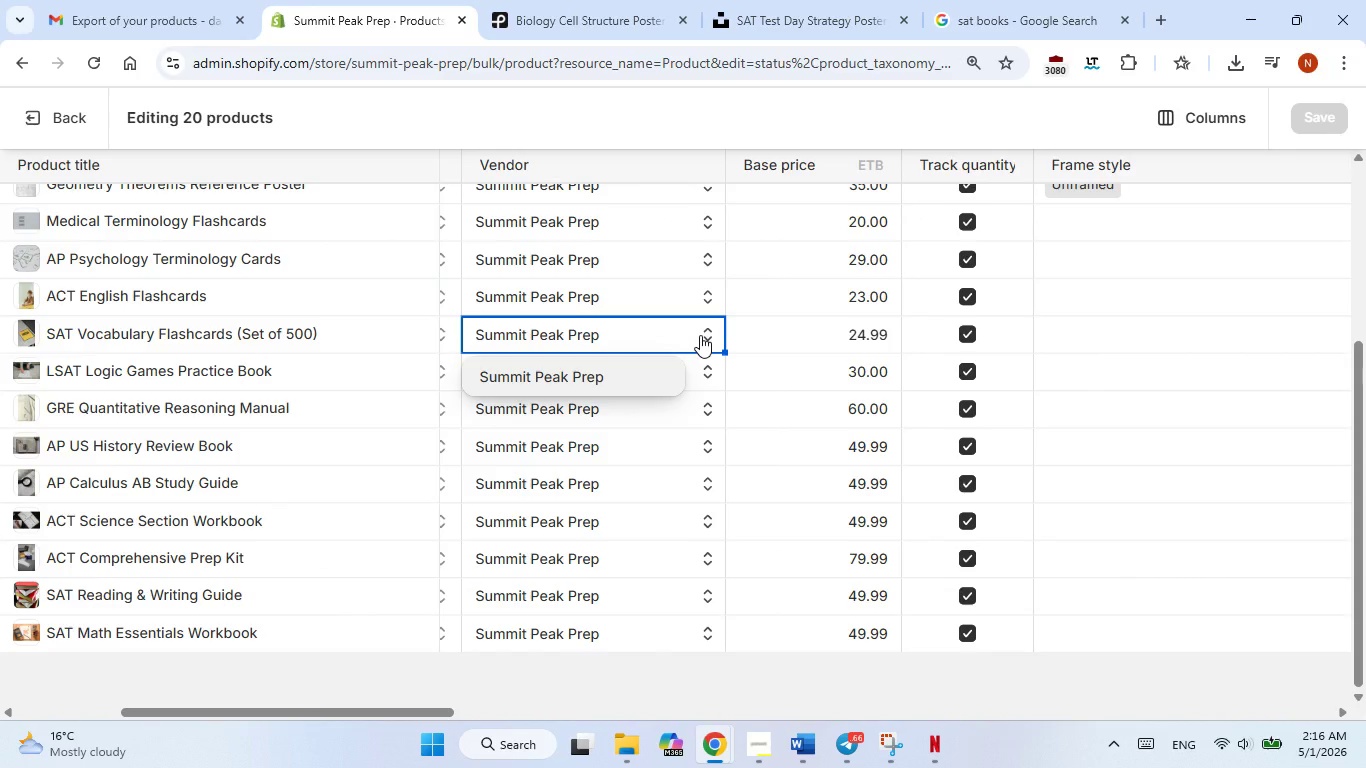 
left_click([700, 335])
 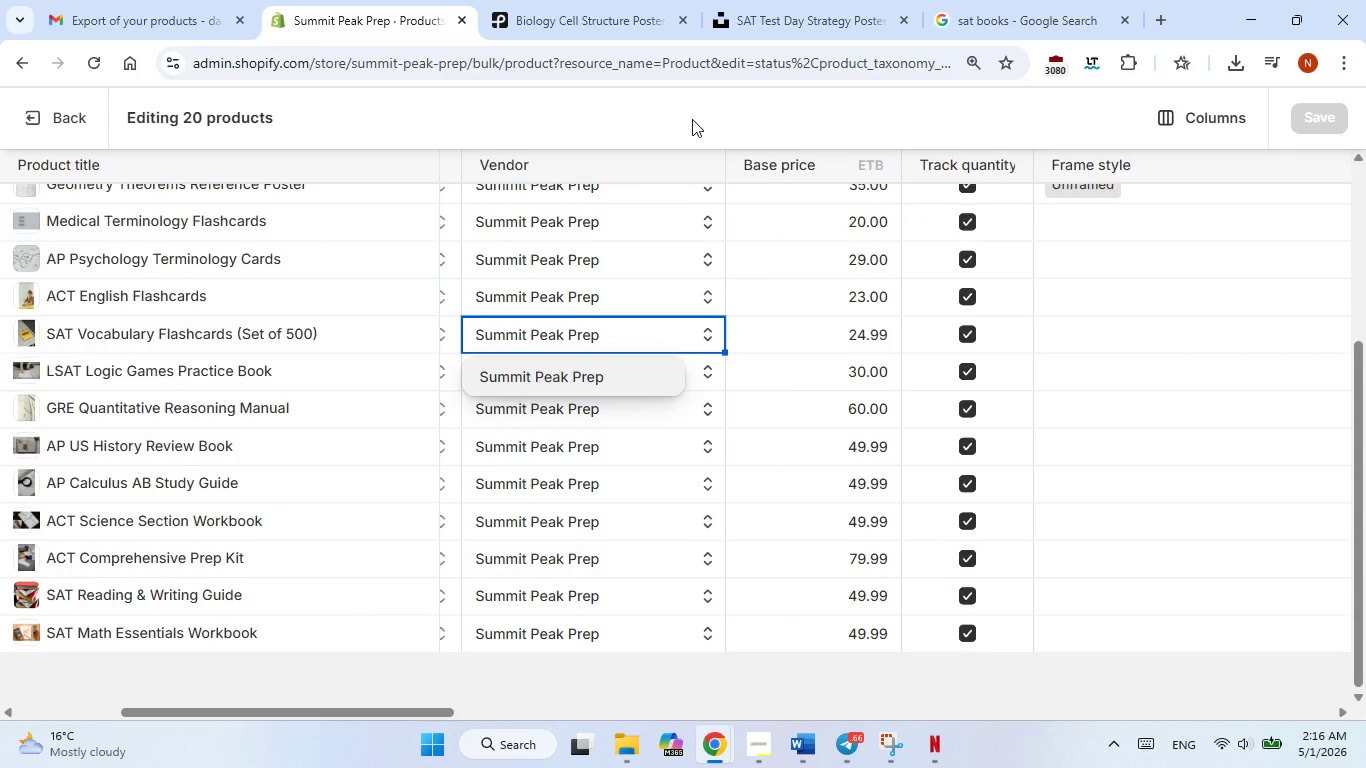 
left_click([692, 119])
 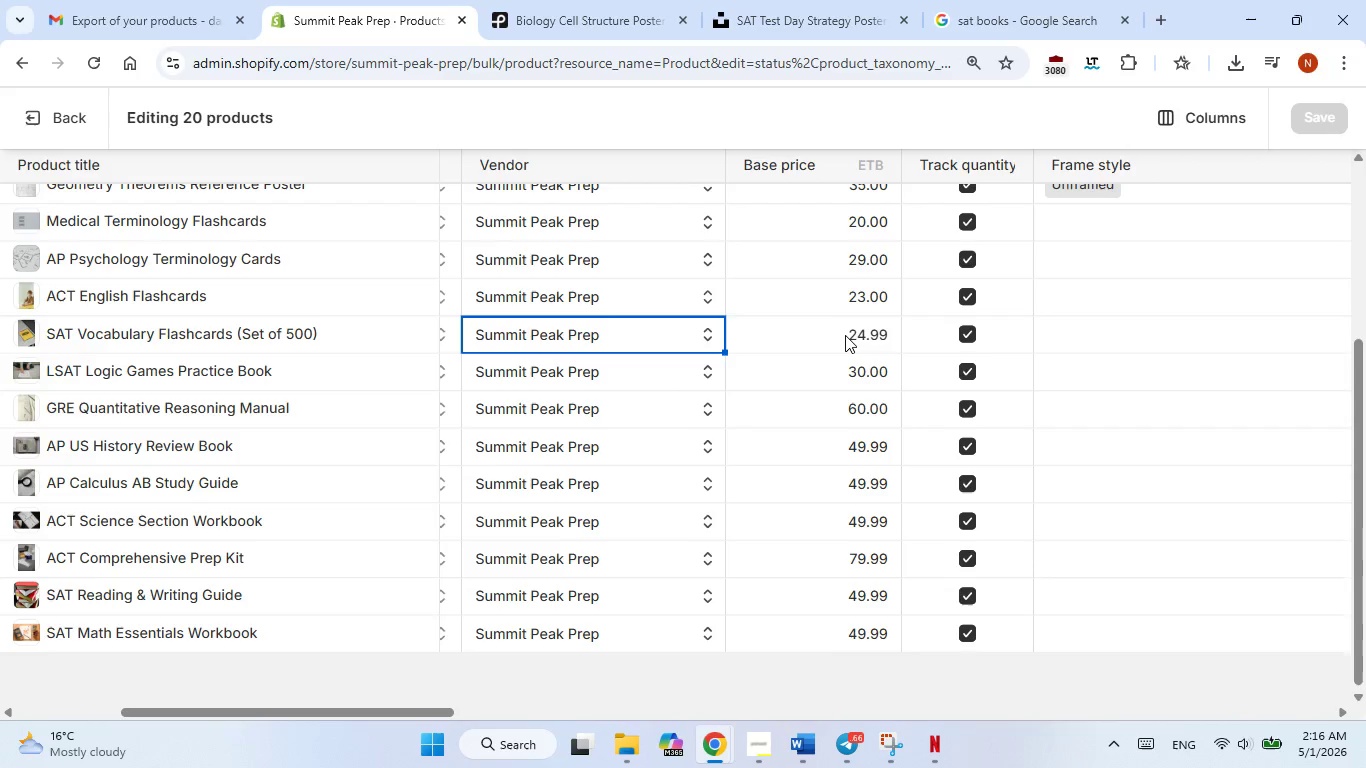 
scroll: coordinate [845, 335], scroll_direction: up, amount: 19.0
 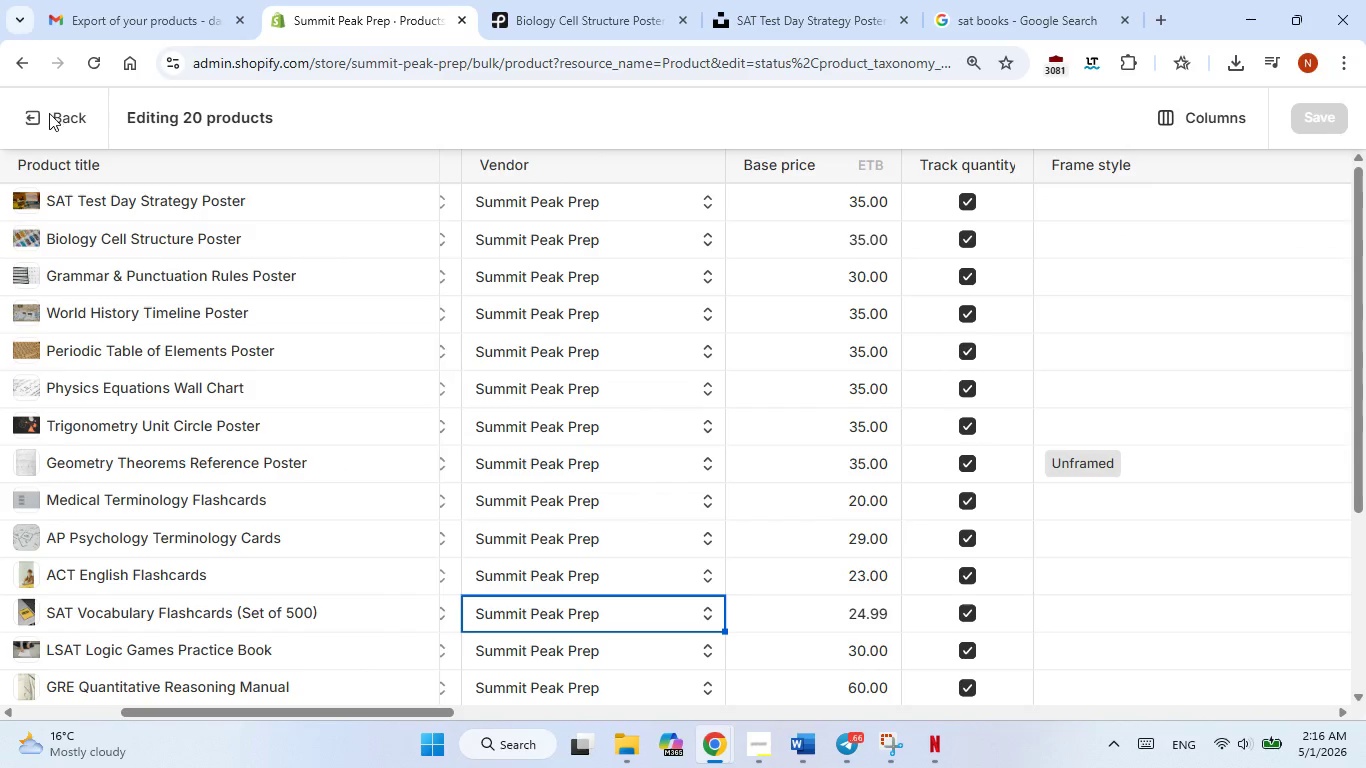 
left_click([49, 113])
 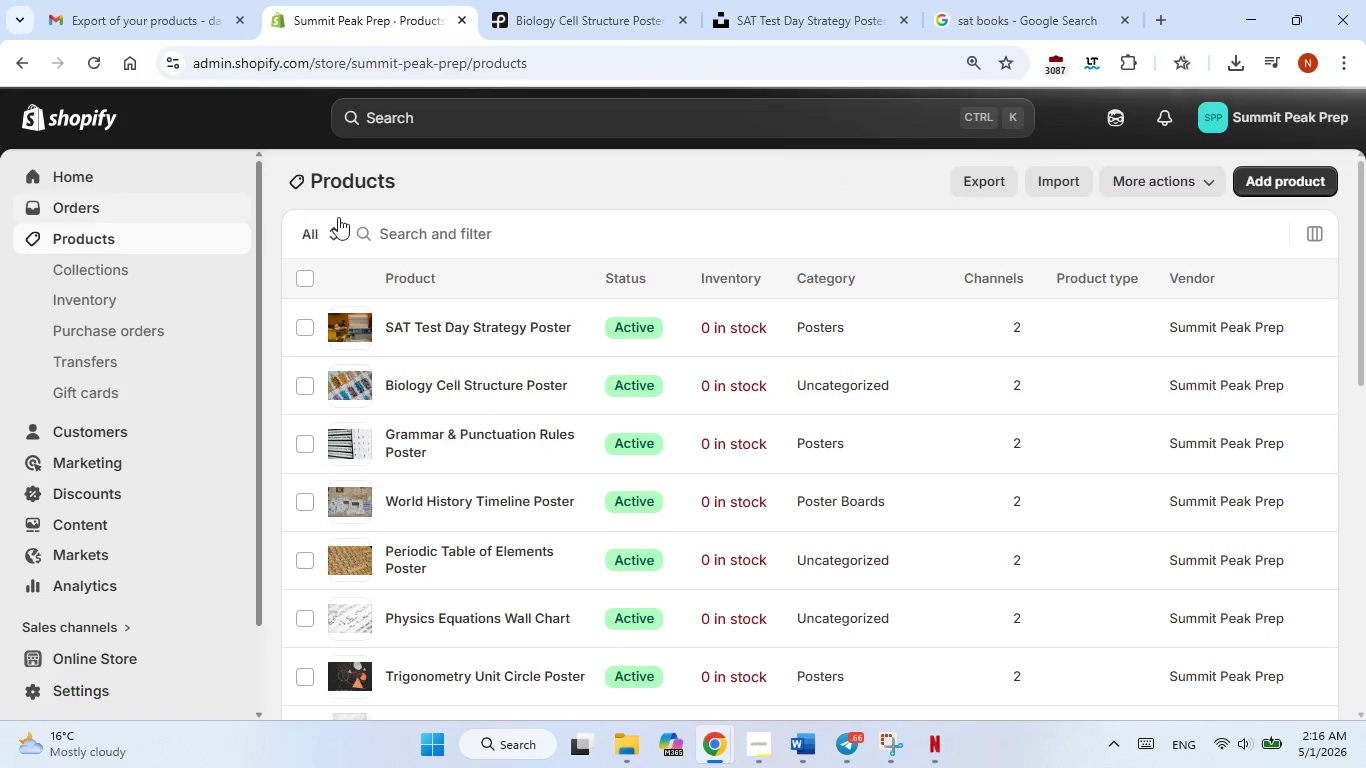 
wait(6.22)
 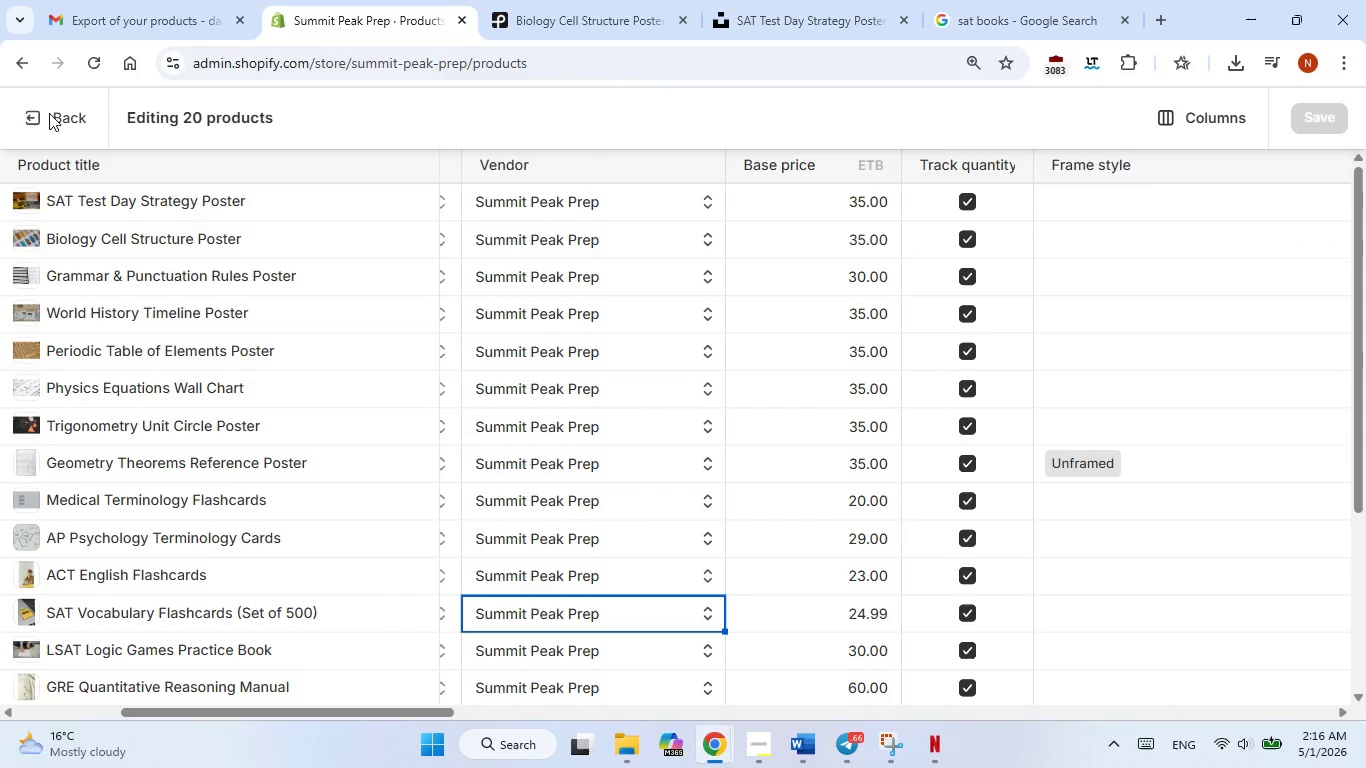 
scroll: coordinate [863, 461], scroll_direction: up, amount: 5.0
 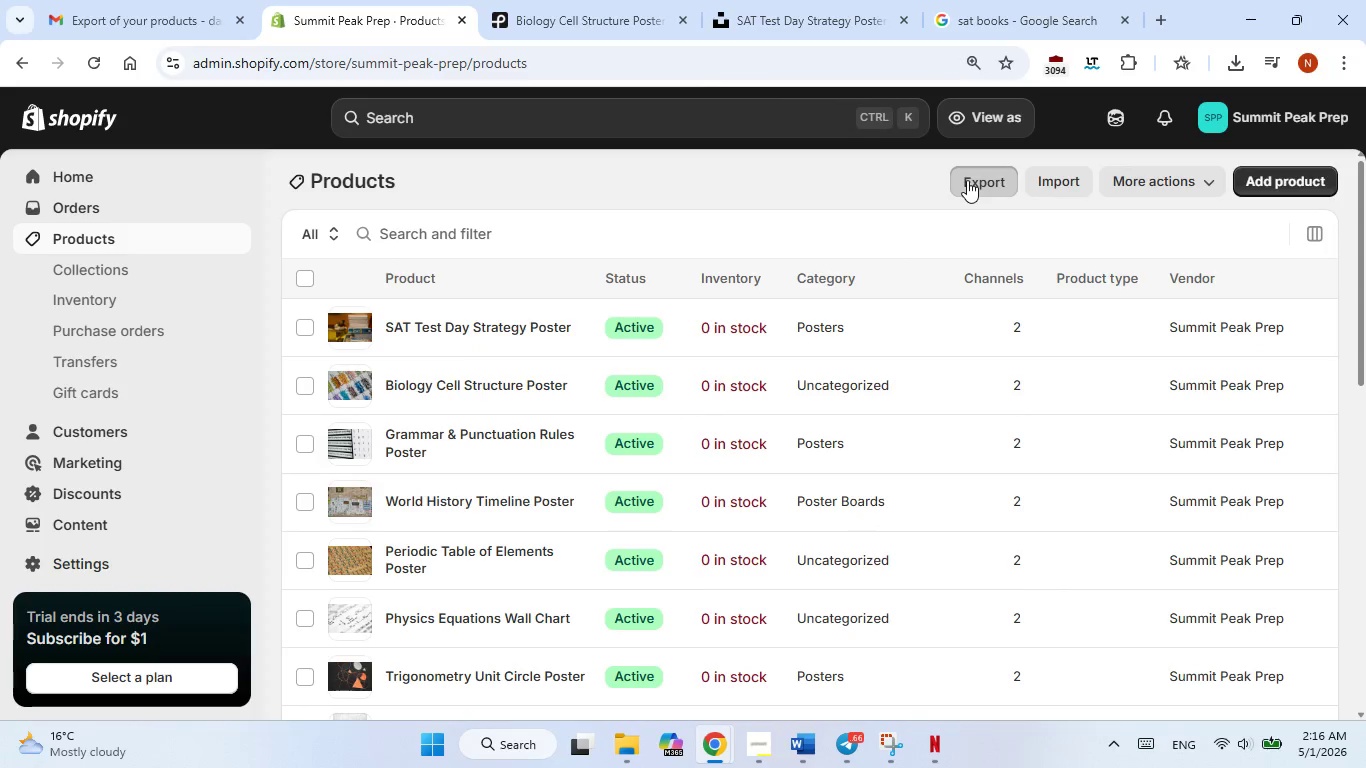 
left_click([967, 180])
 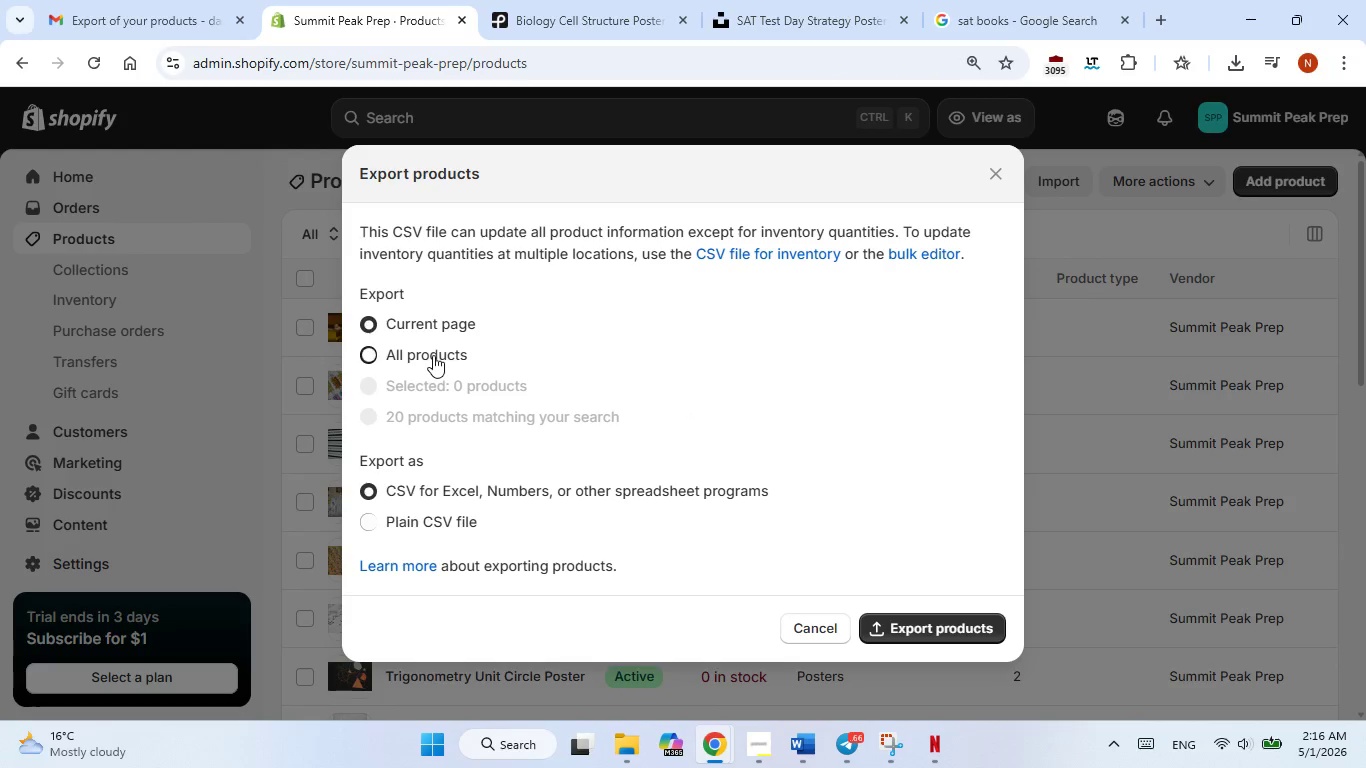 
left_click([433, 355])
 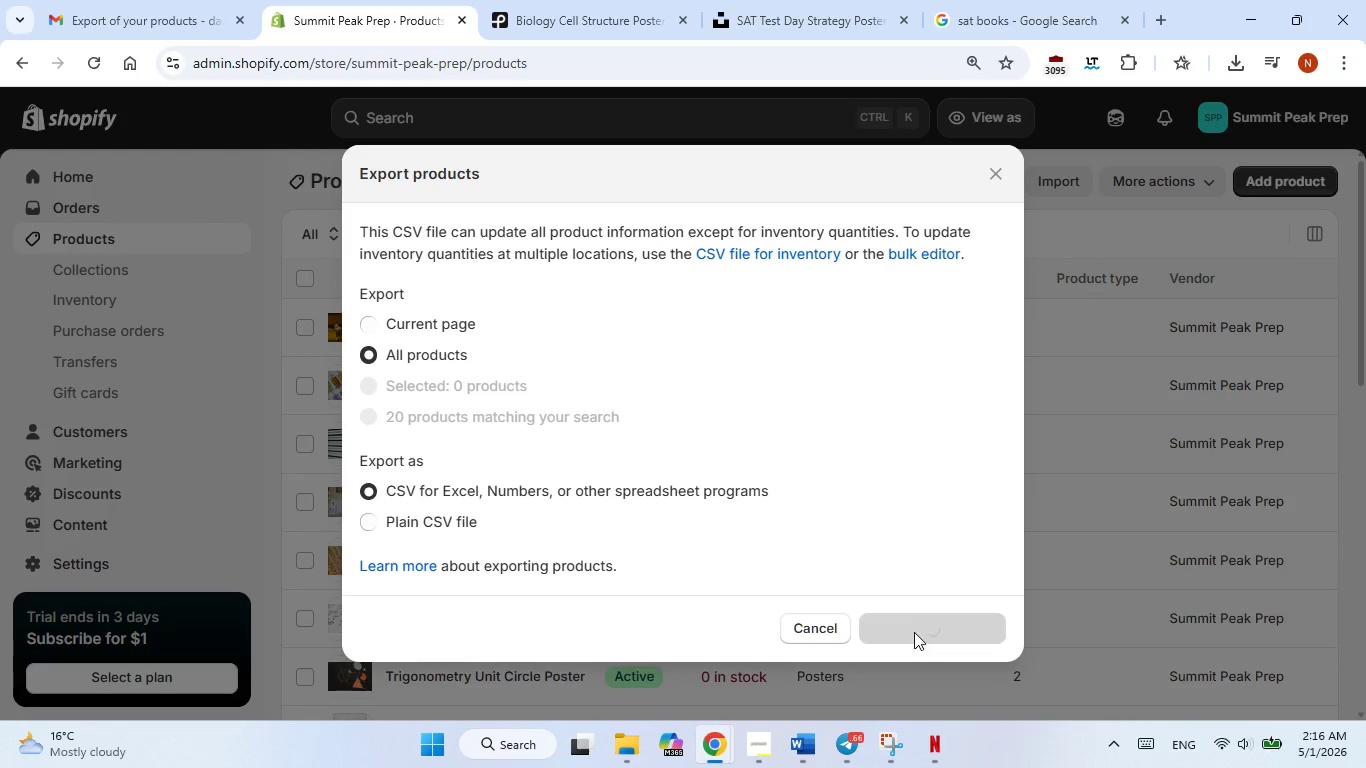 
left_click([914, 632])
 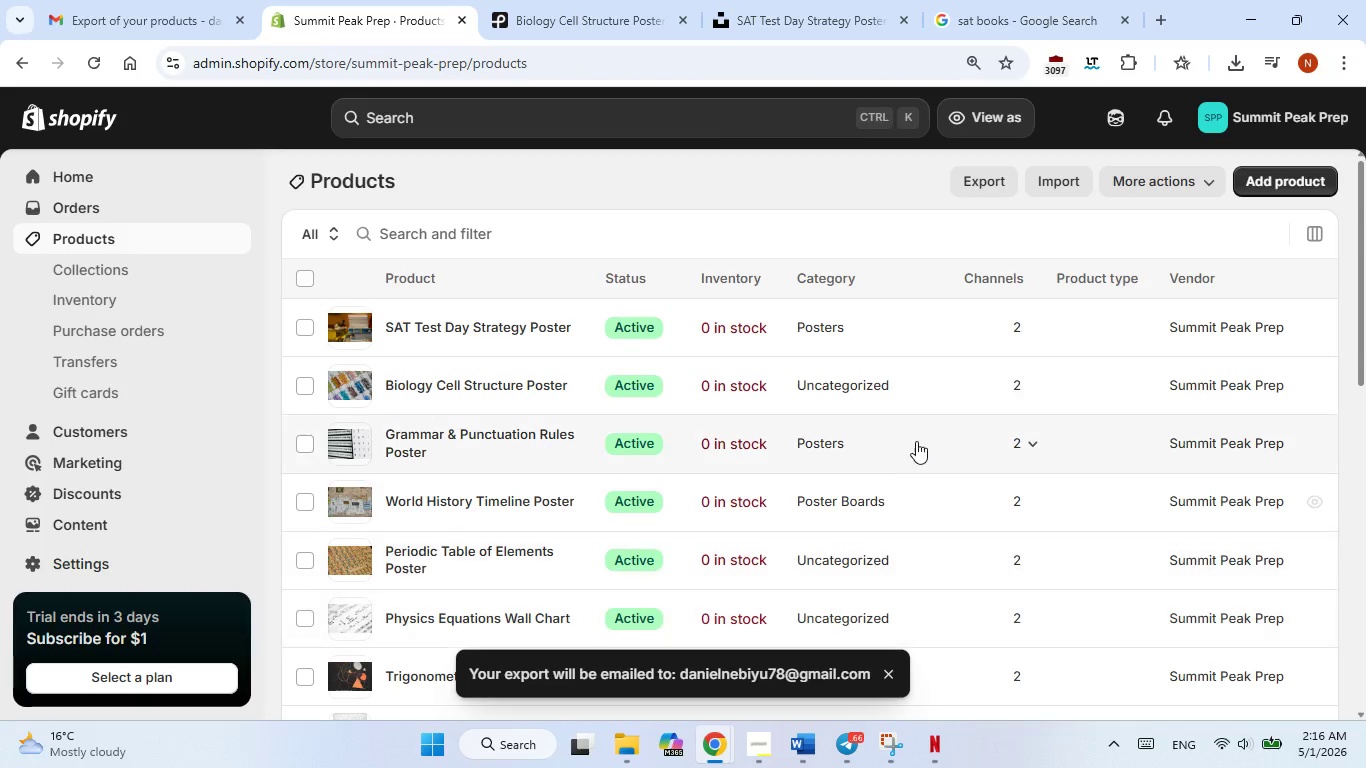 
scroll: coordinate [910, 430], scroll_direction: down, amount: 9.0
 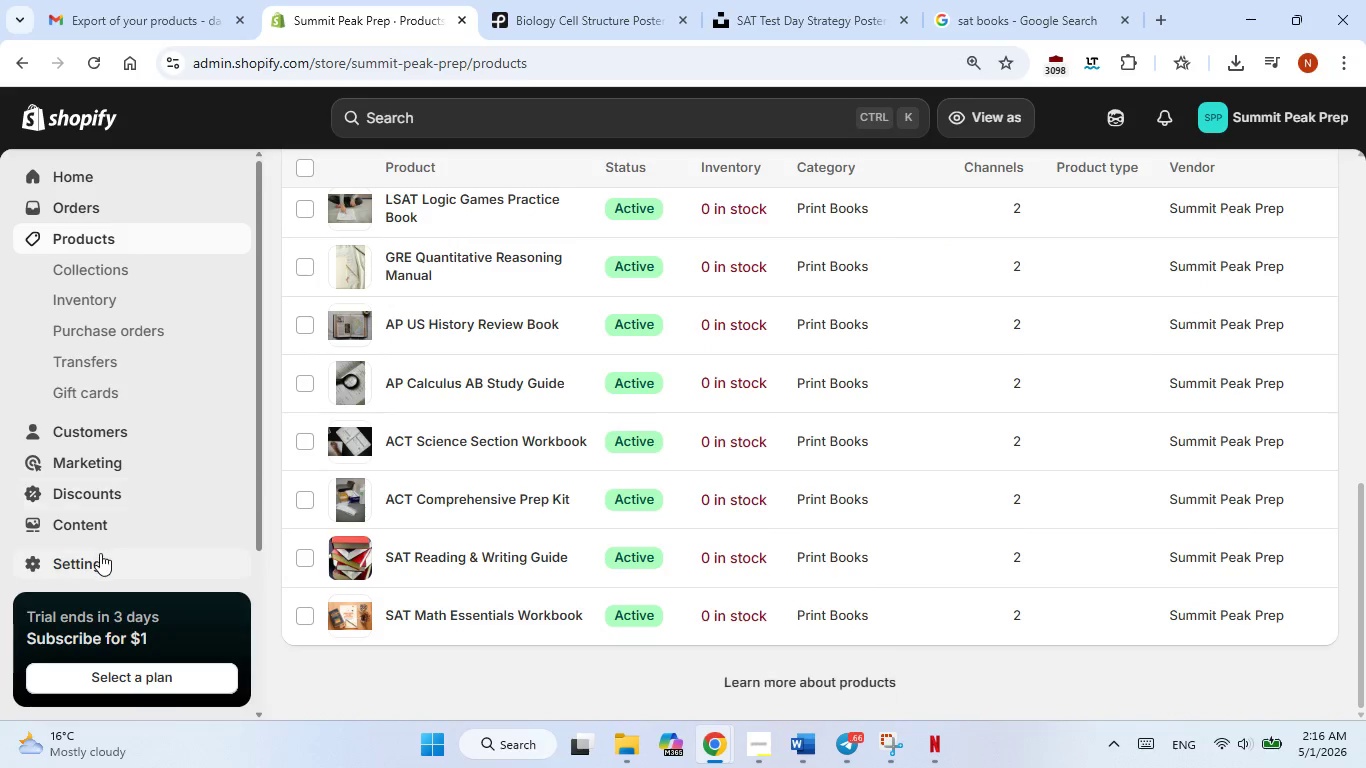 
left_click([100, 553])
 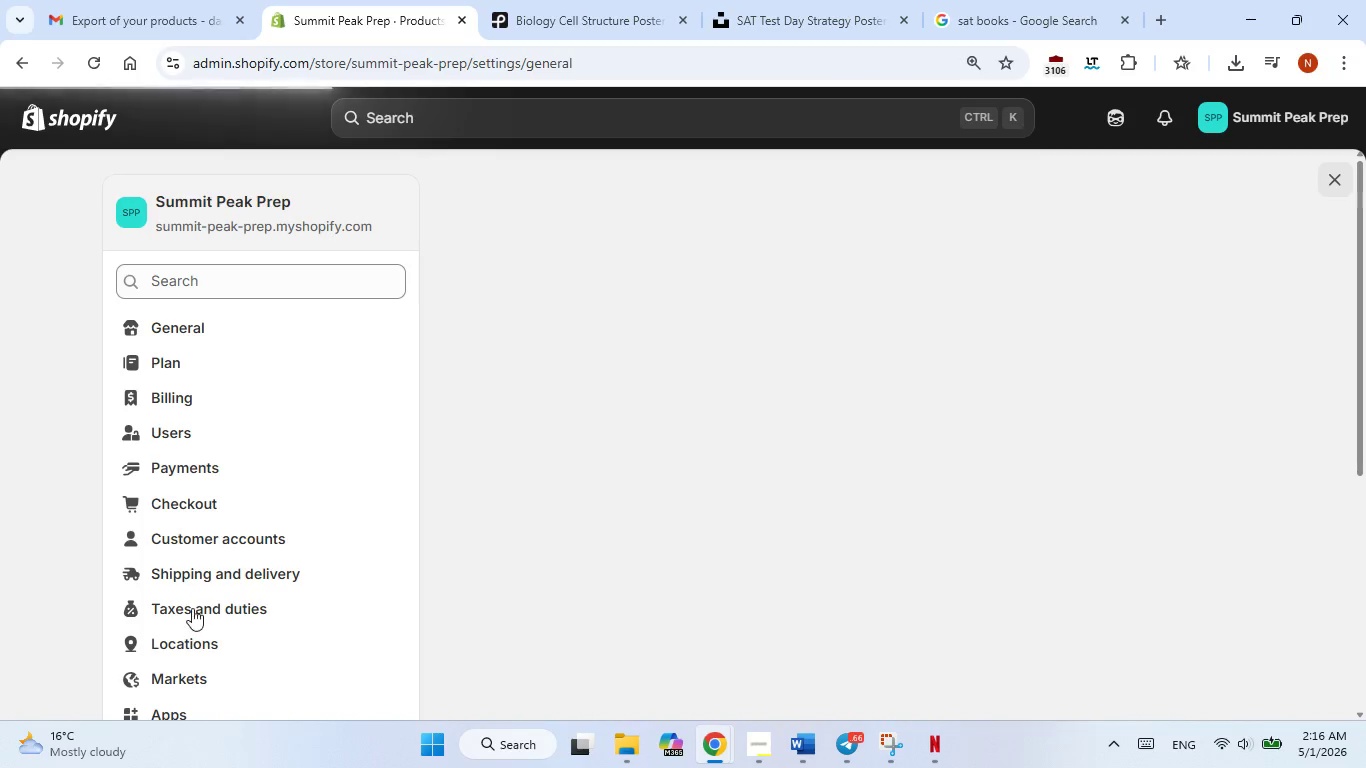 
left_click([198, 637])
 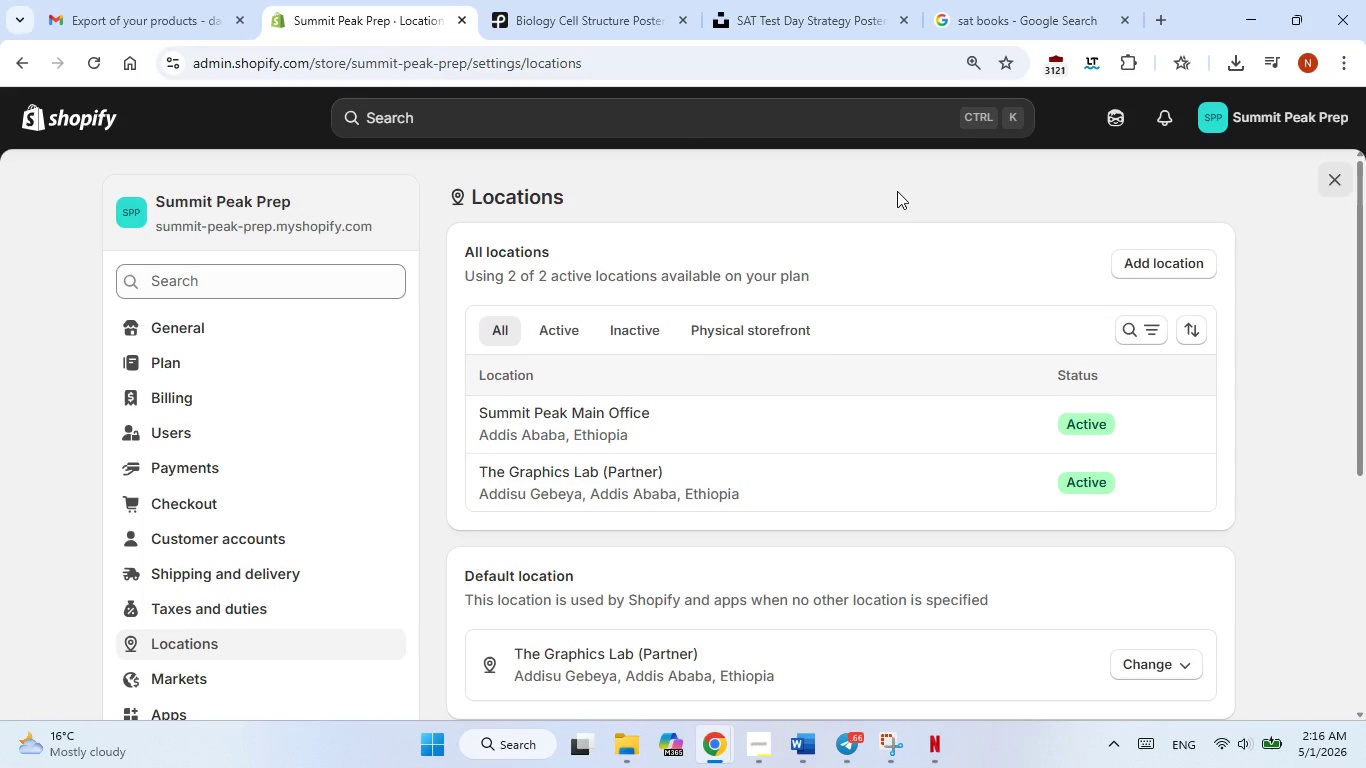 
wait(7.7)
 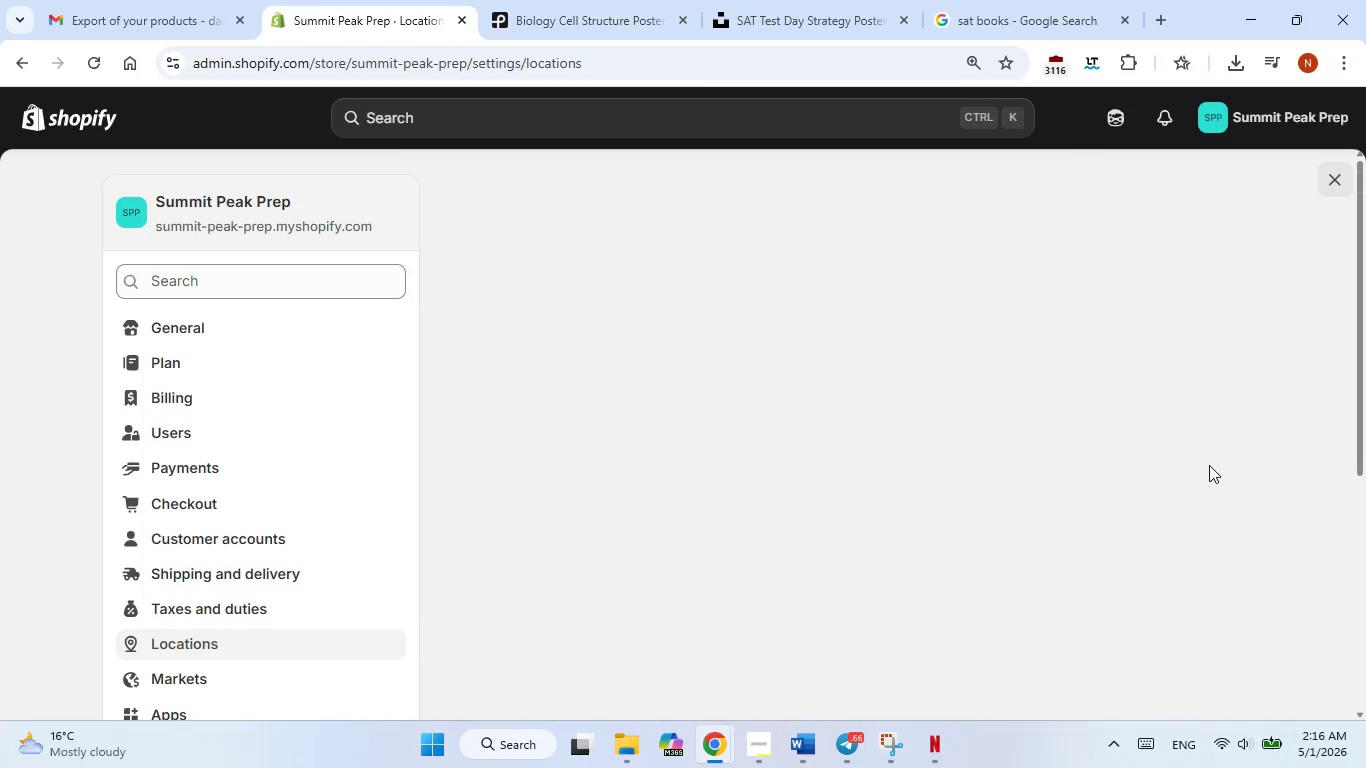 
key(Meta+PrintScreen)
 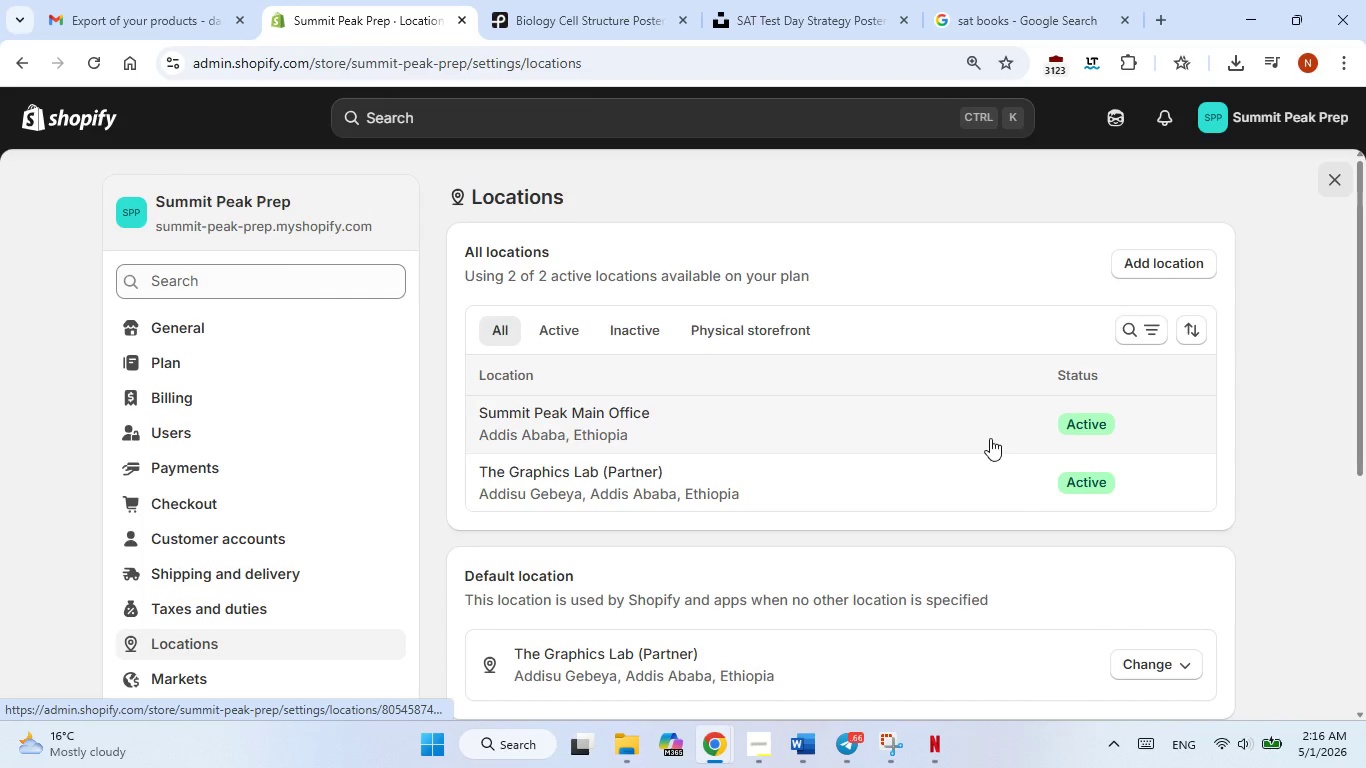 
scroll: coordinate [986, 480], scroll_direction: down, amount: 1.0
 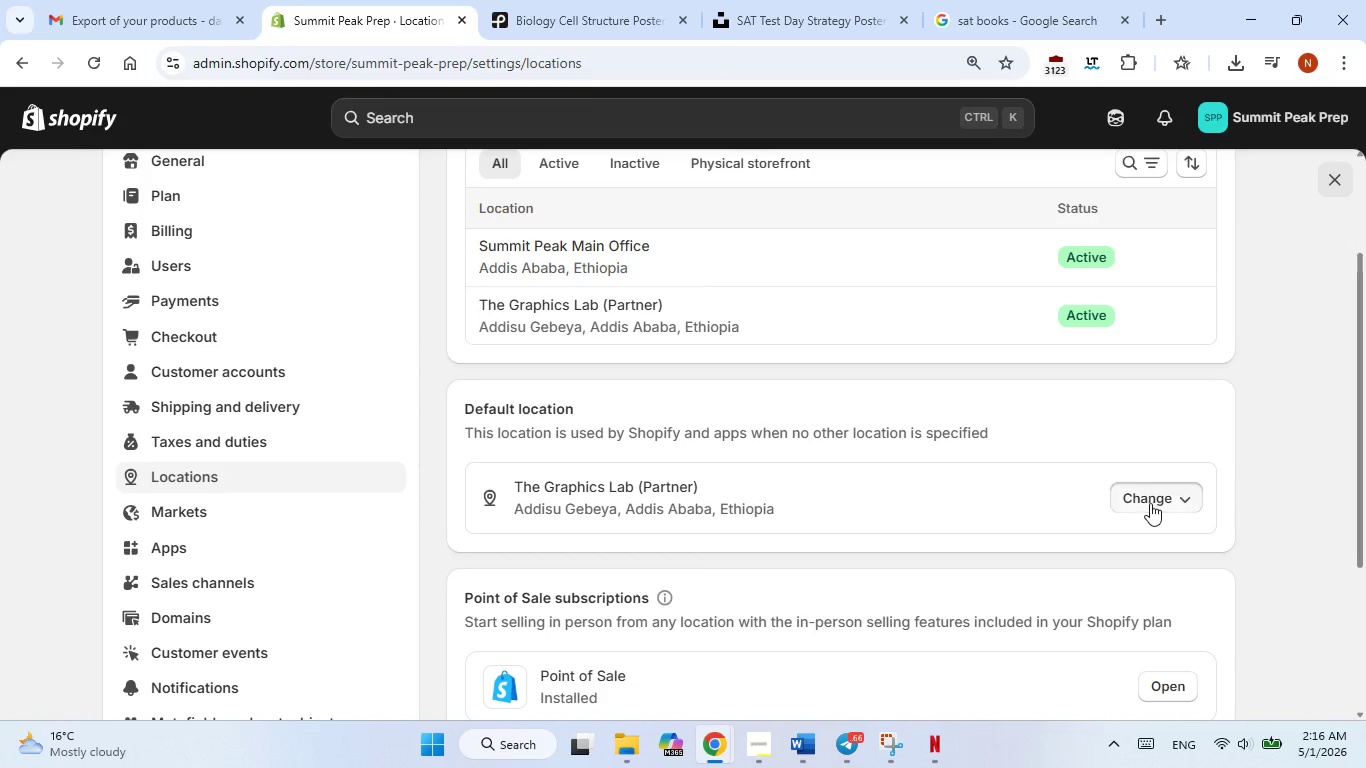 
left_click([1150, 503])
 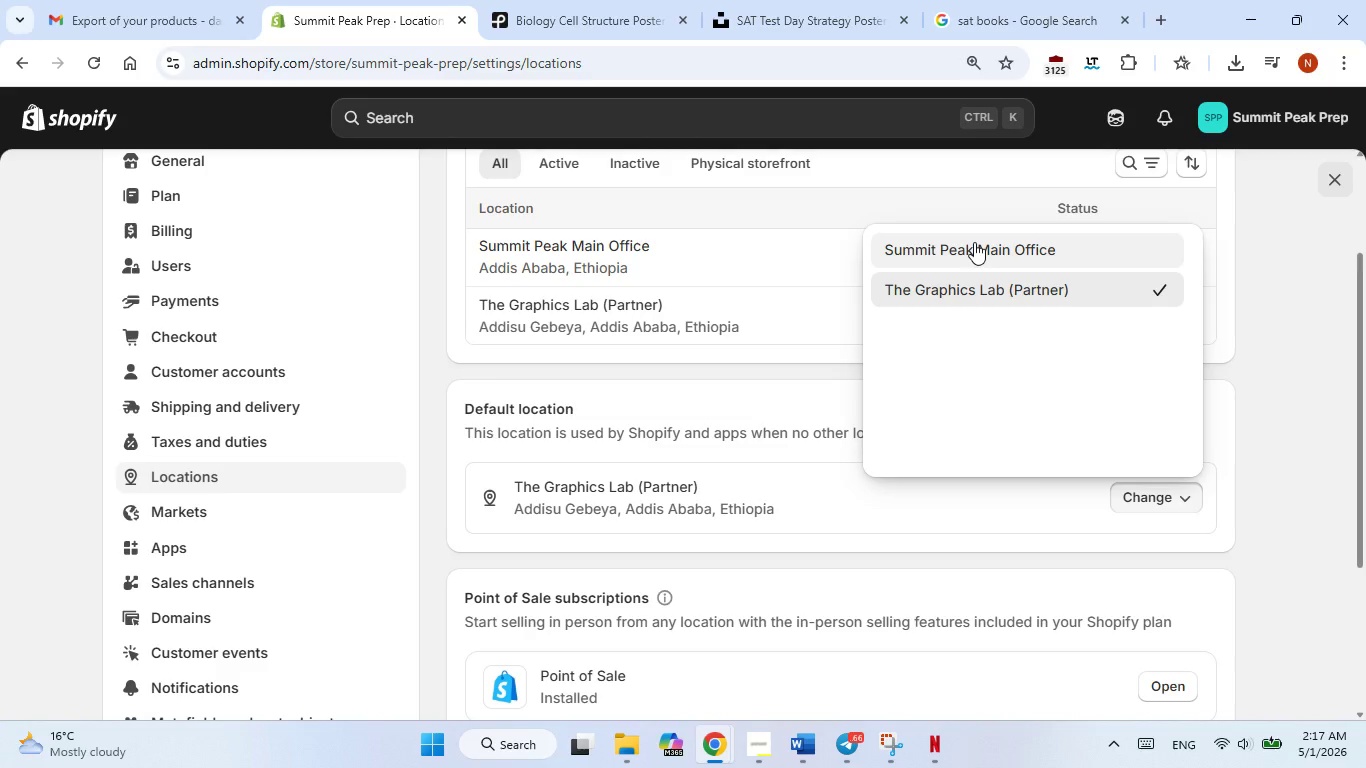 
left_click([974, 242])
 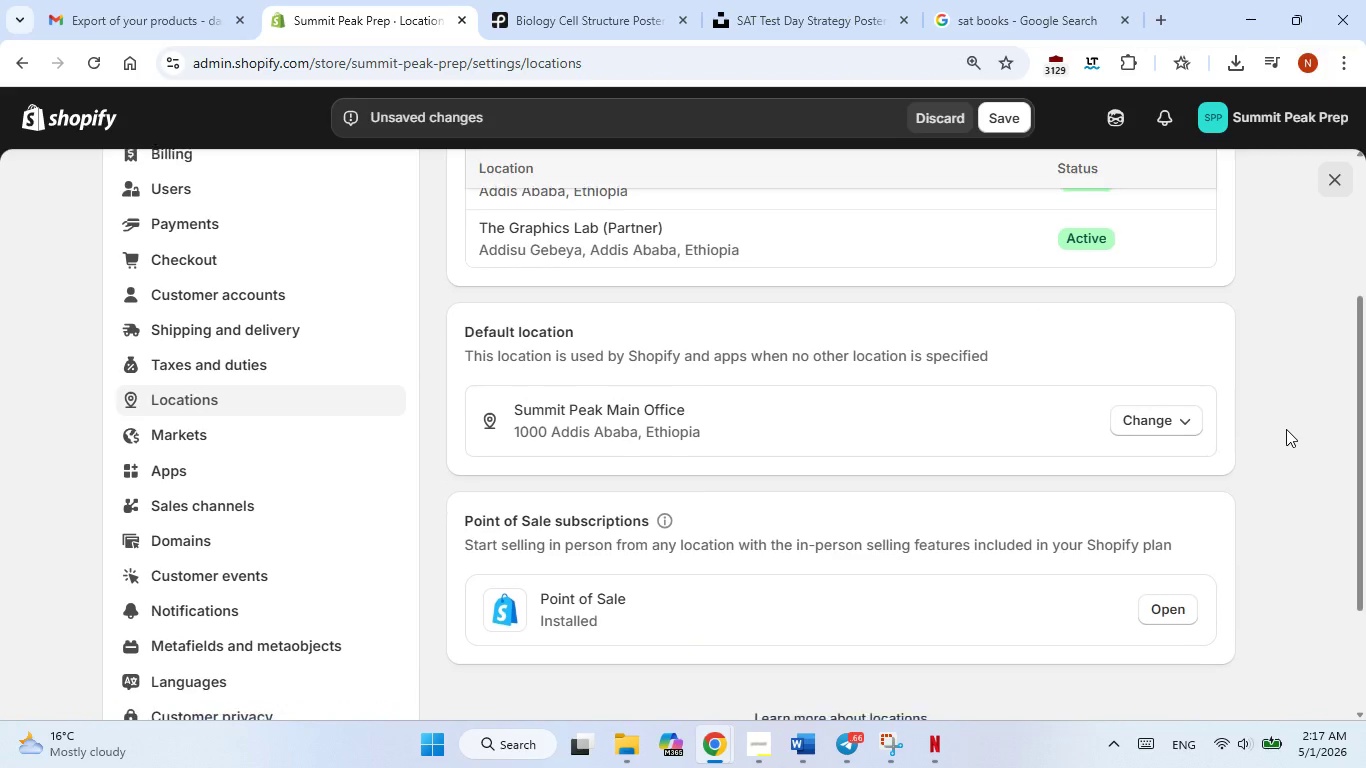 
wait(8.09)
 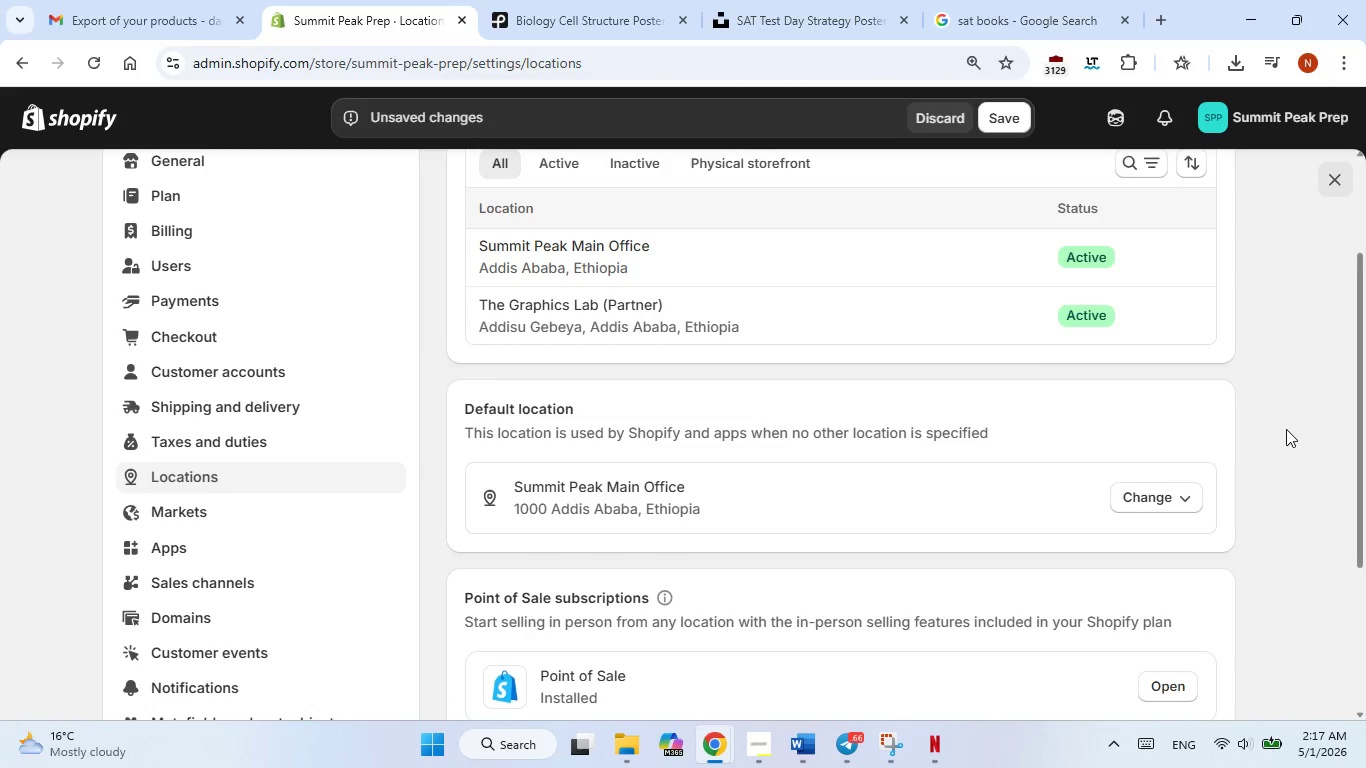 
key(Meta+PrintScreen)
 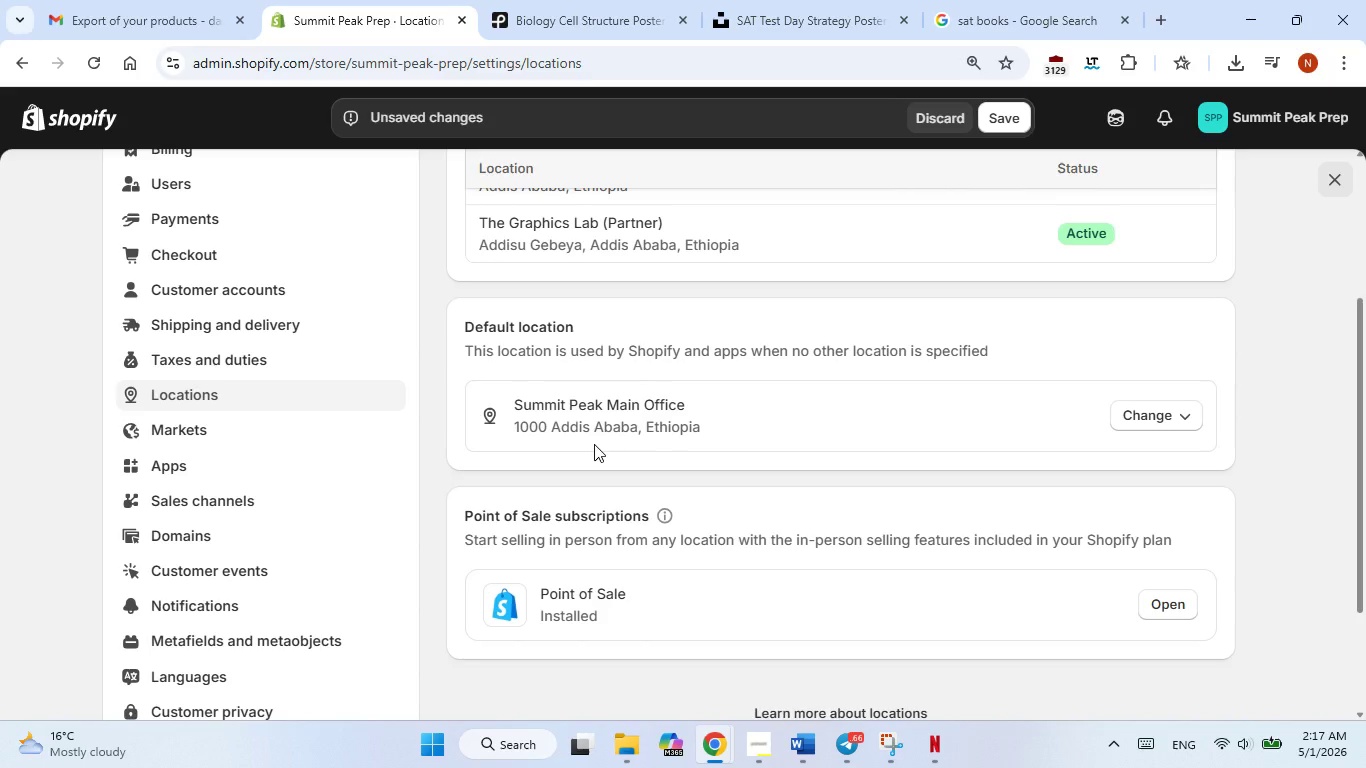 
scroll: coordinate [594, 444], scroll_direction: up, amount: 8.0
 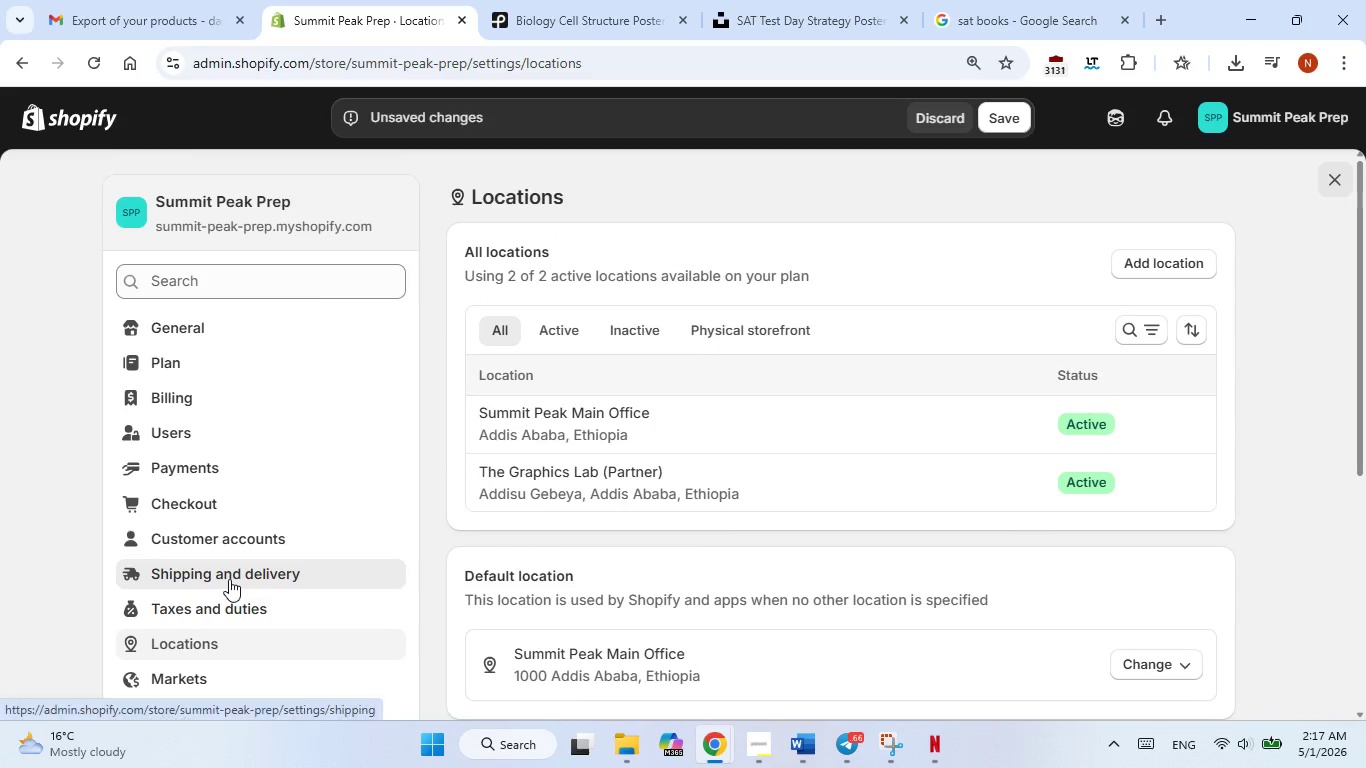 
left_click([229, 579])
 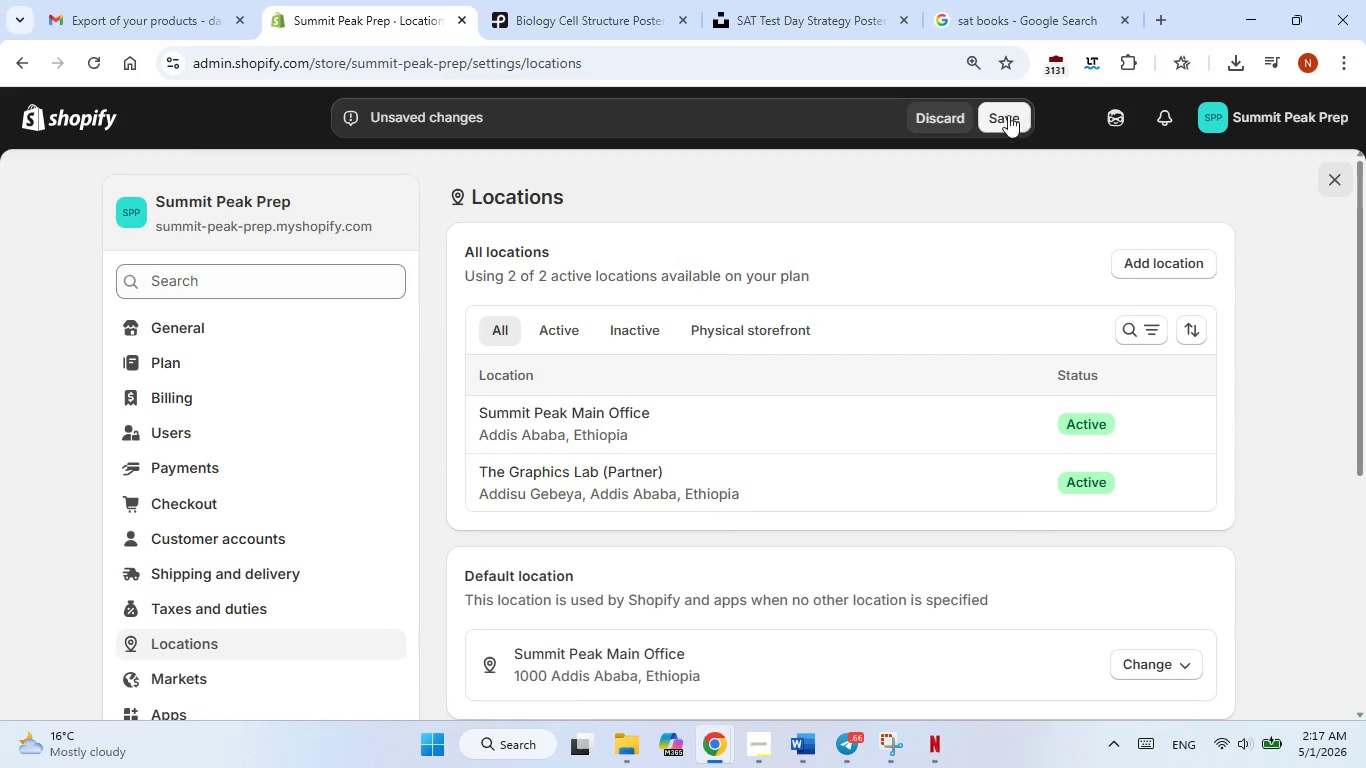 
left_click([1005, 114])
 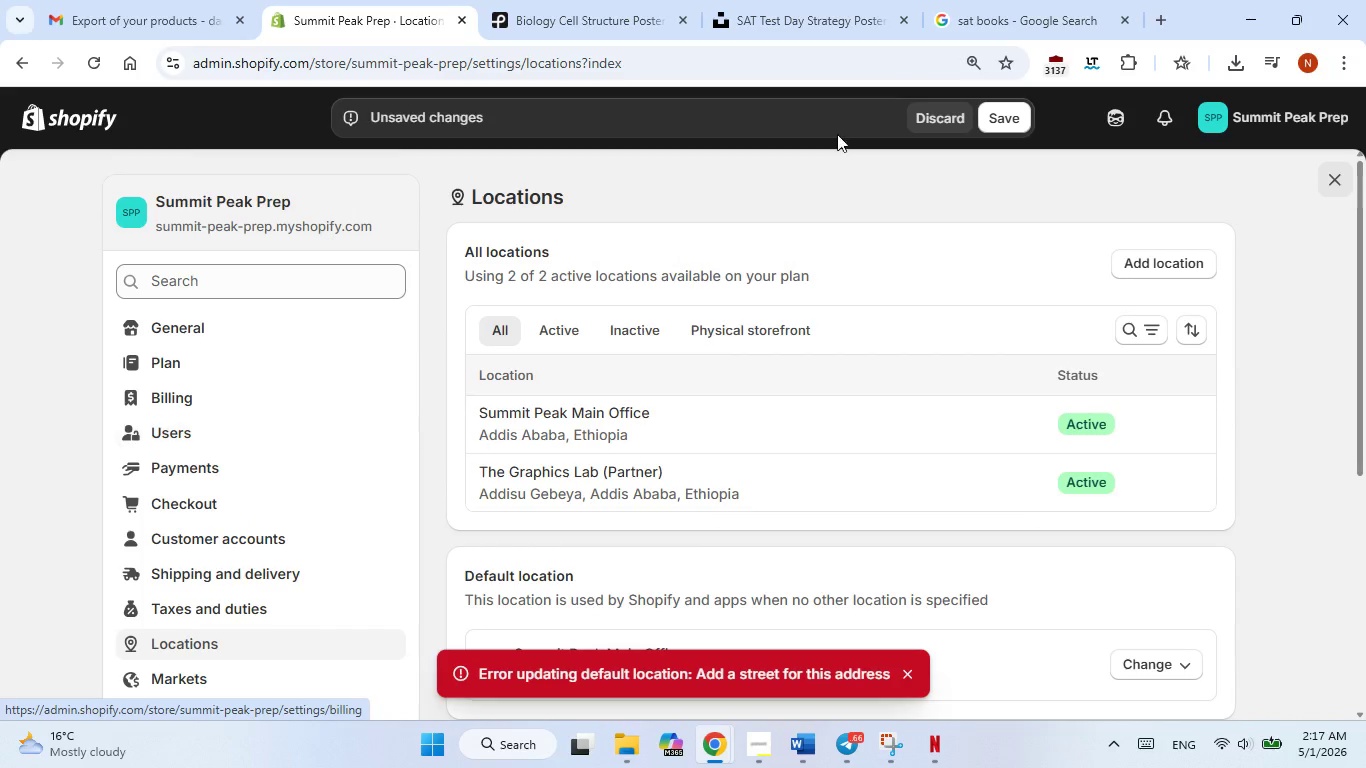 
left_click([999, 115])
 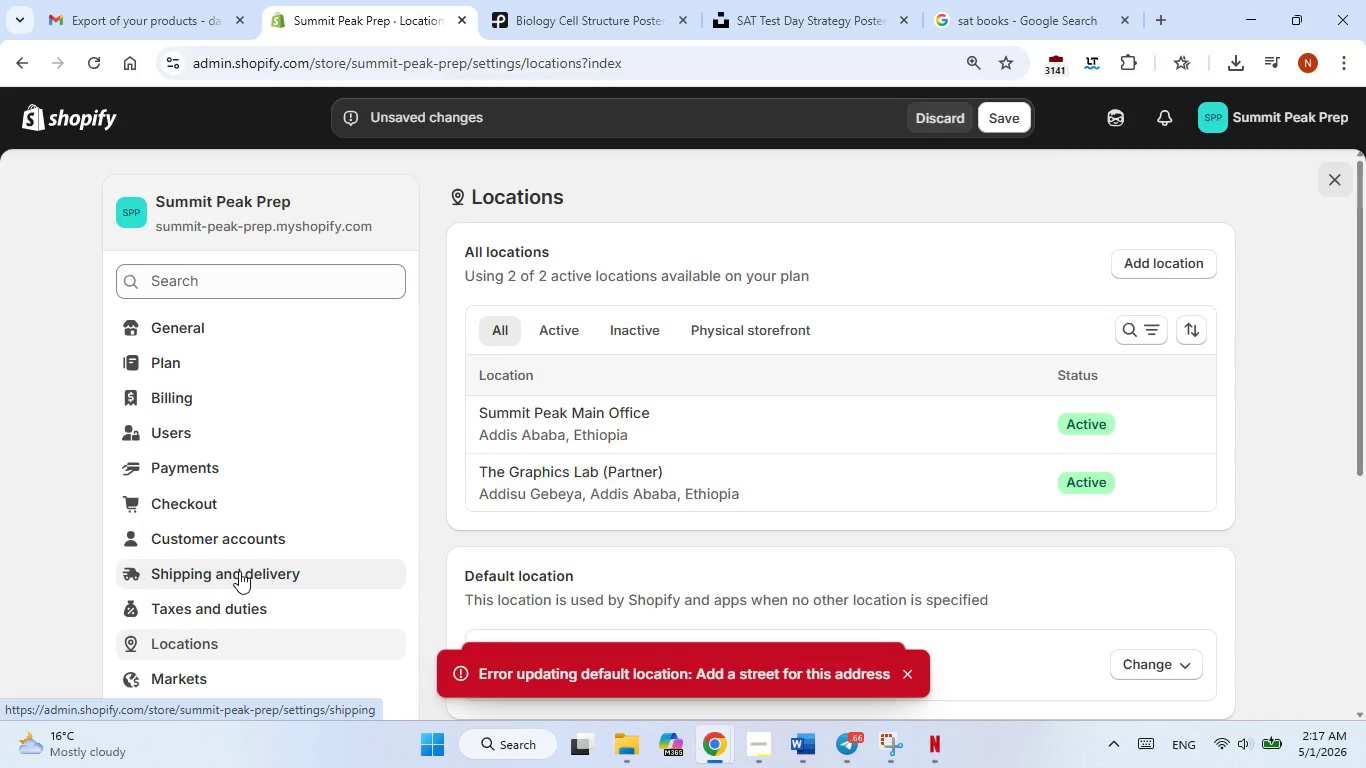 
left_click([239, 571])
 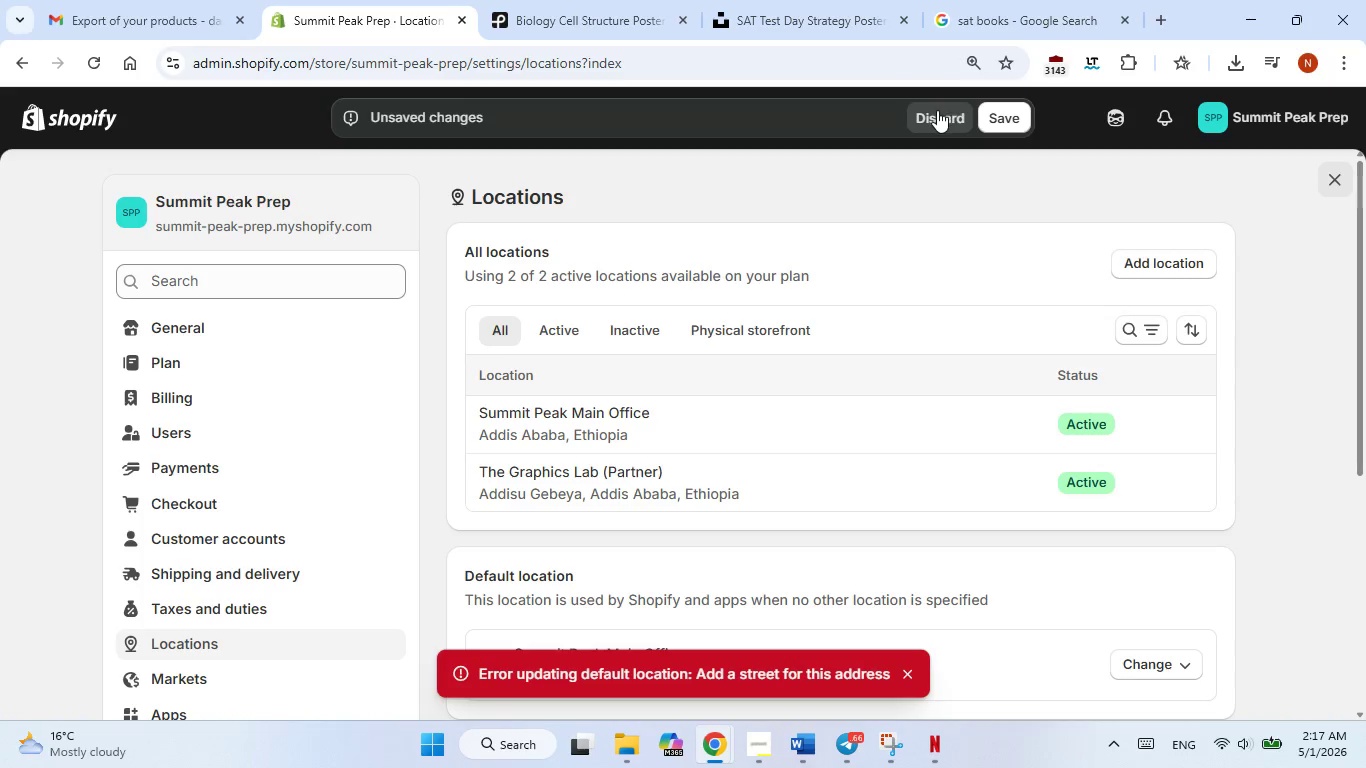 
left_click([937, 110])
 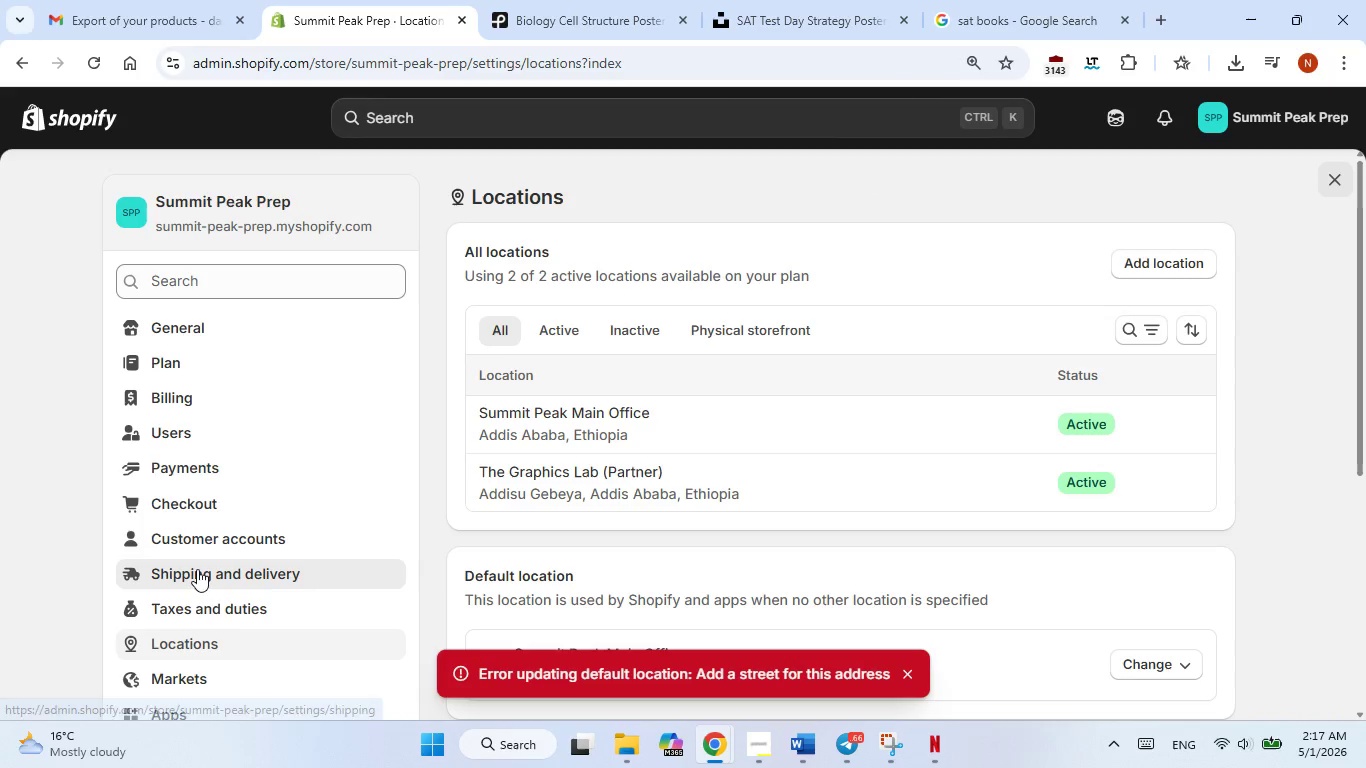 
left_click([197, 569])
 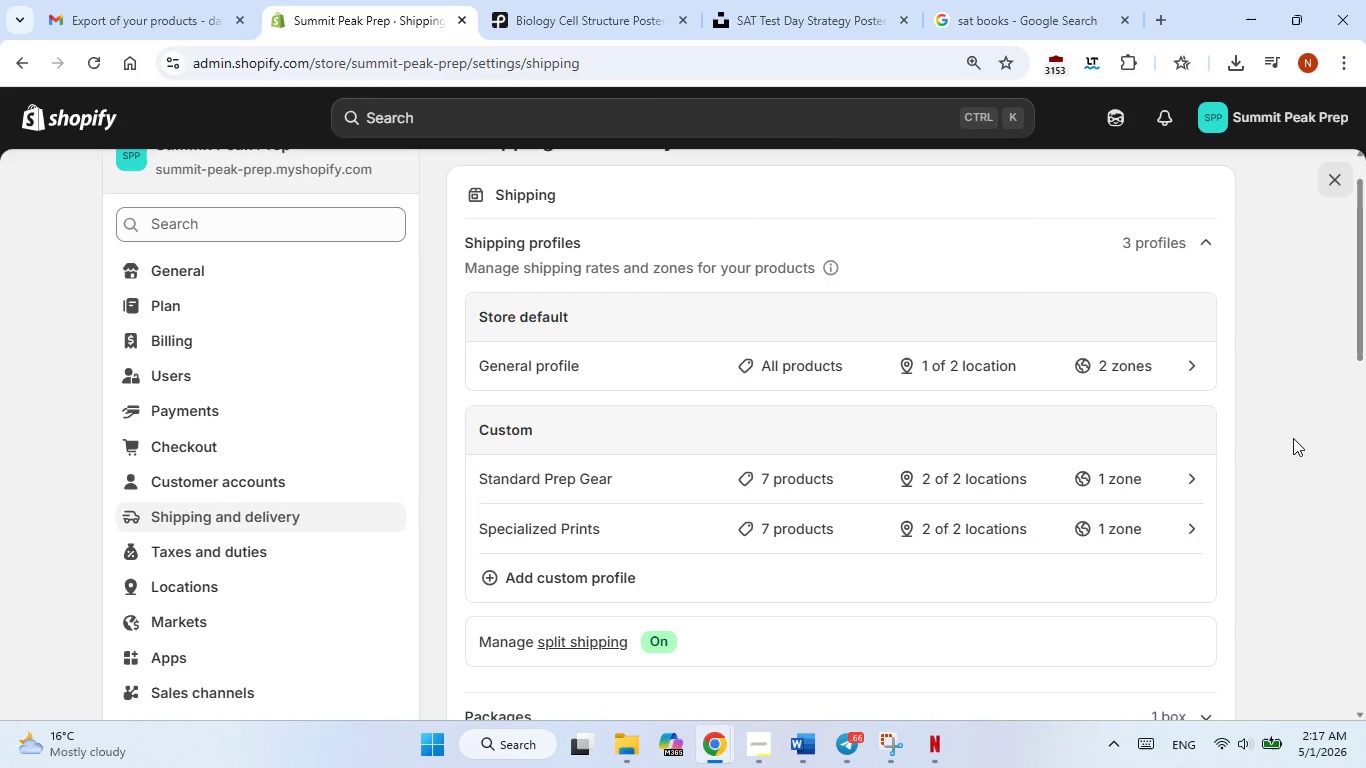 
wait(10.84)
 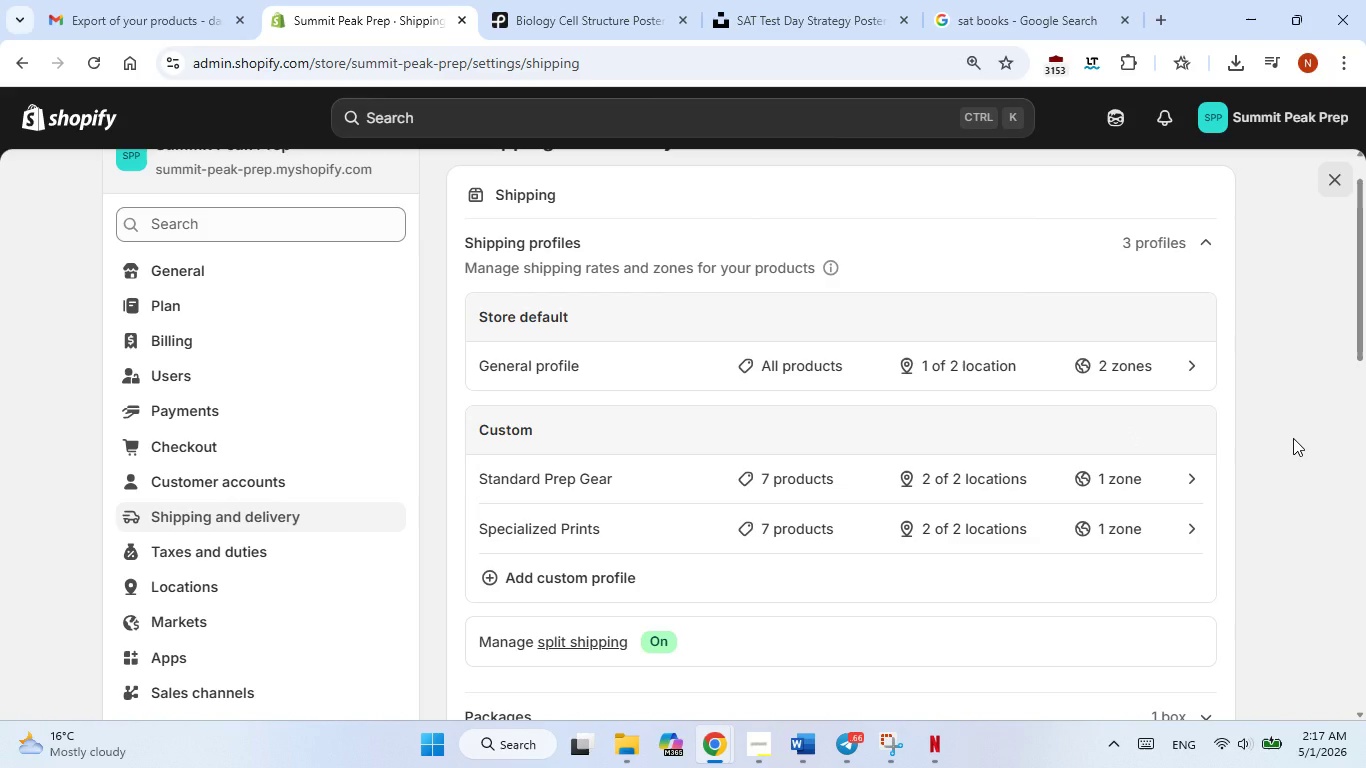 
key(Meta+PrintScreen)
 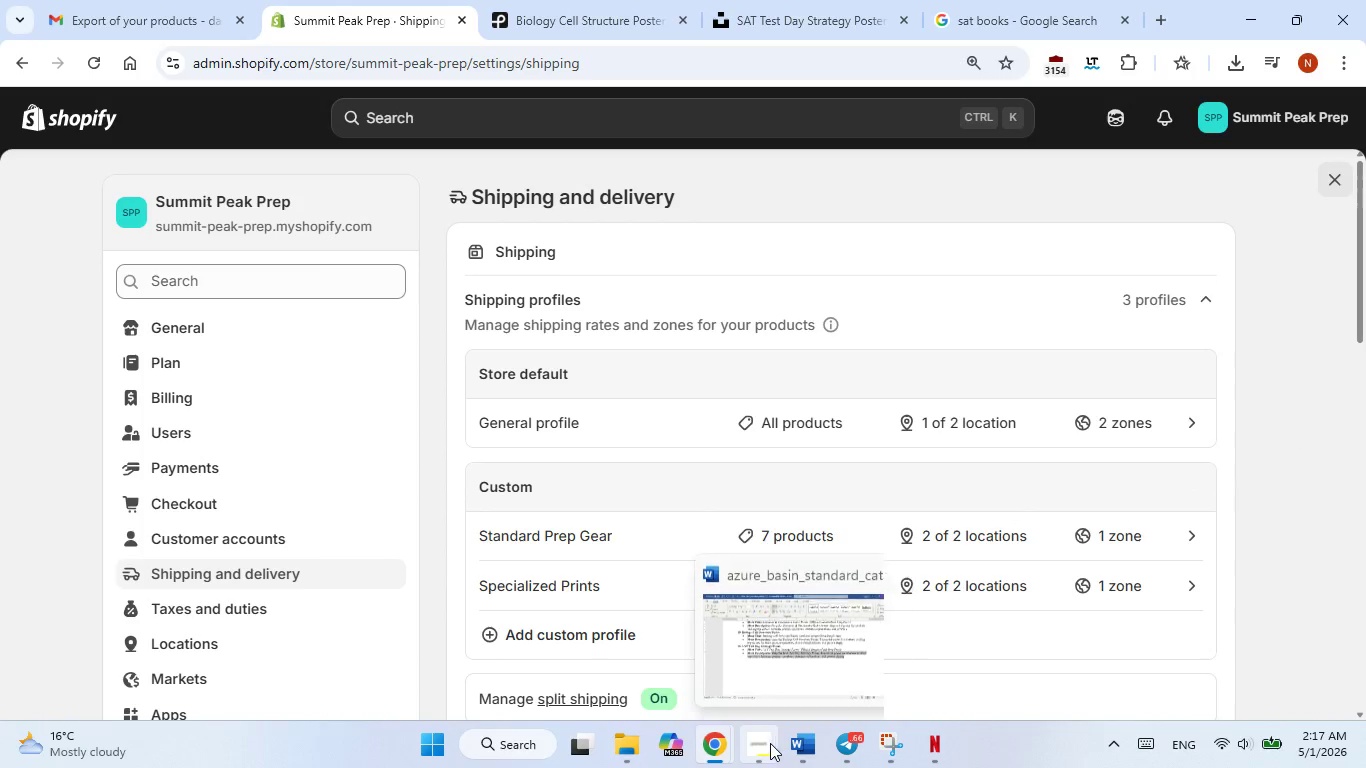 
left_click([767, 745])